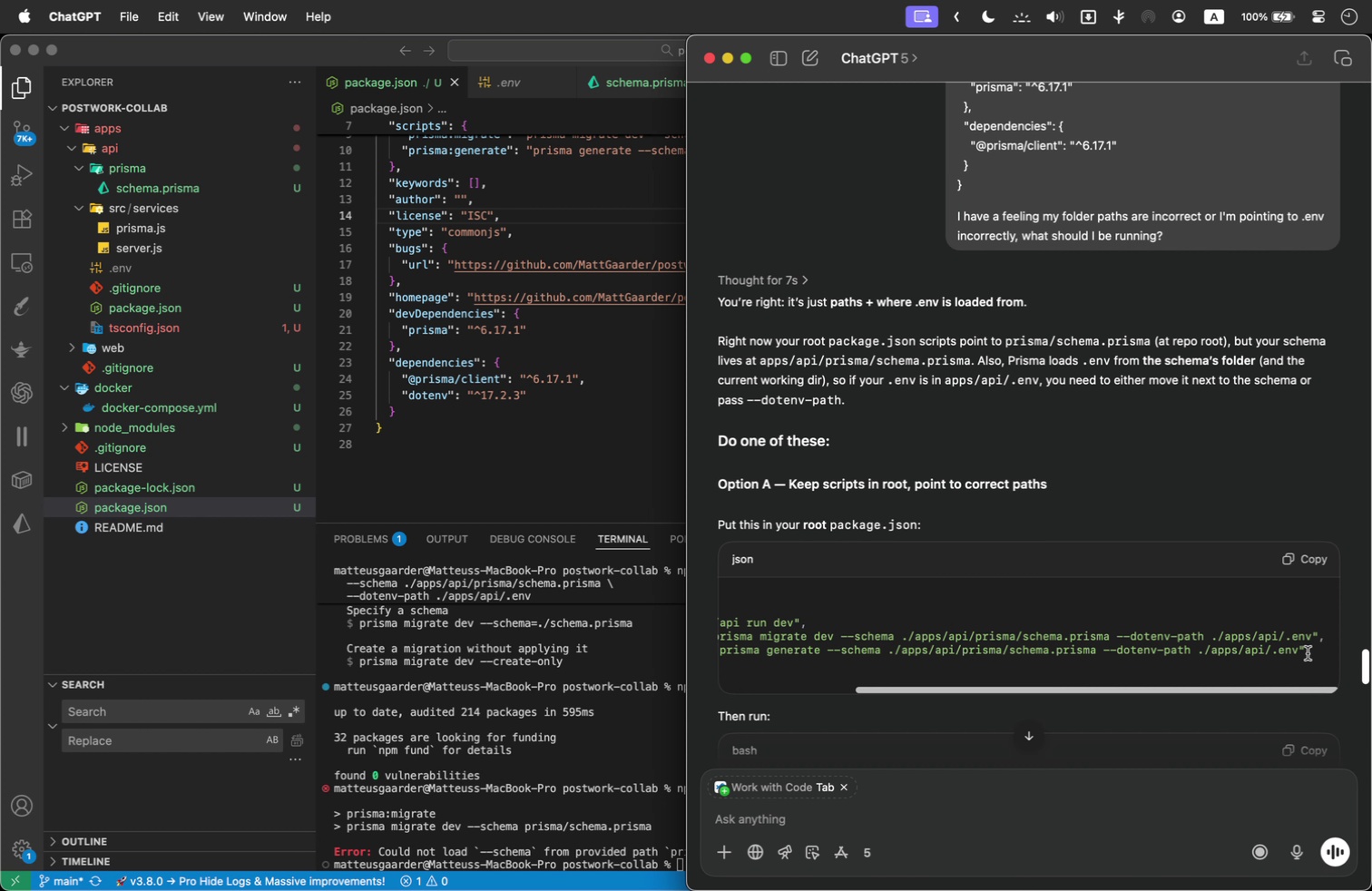 
left_click_drag(start_coordinate=[1317, 650], to_coordinate=[729, 637])
 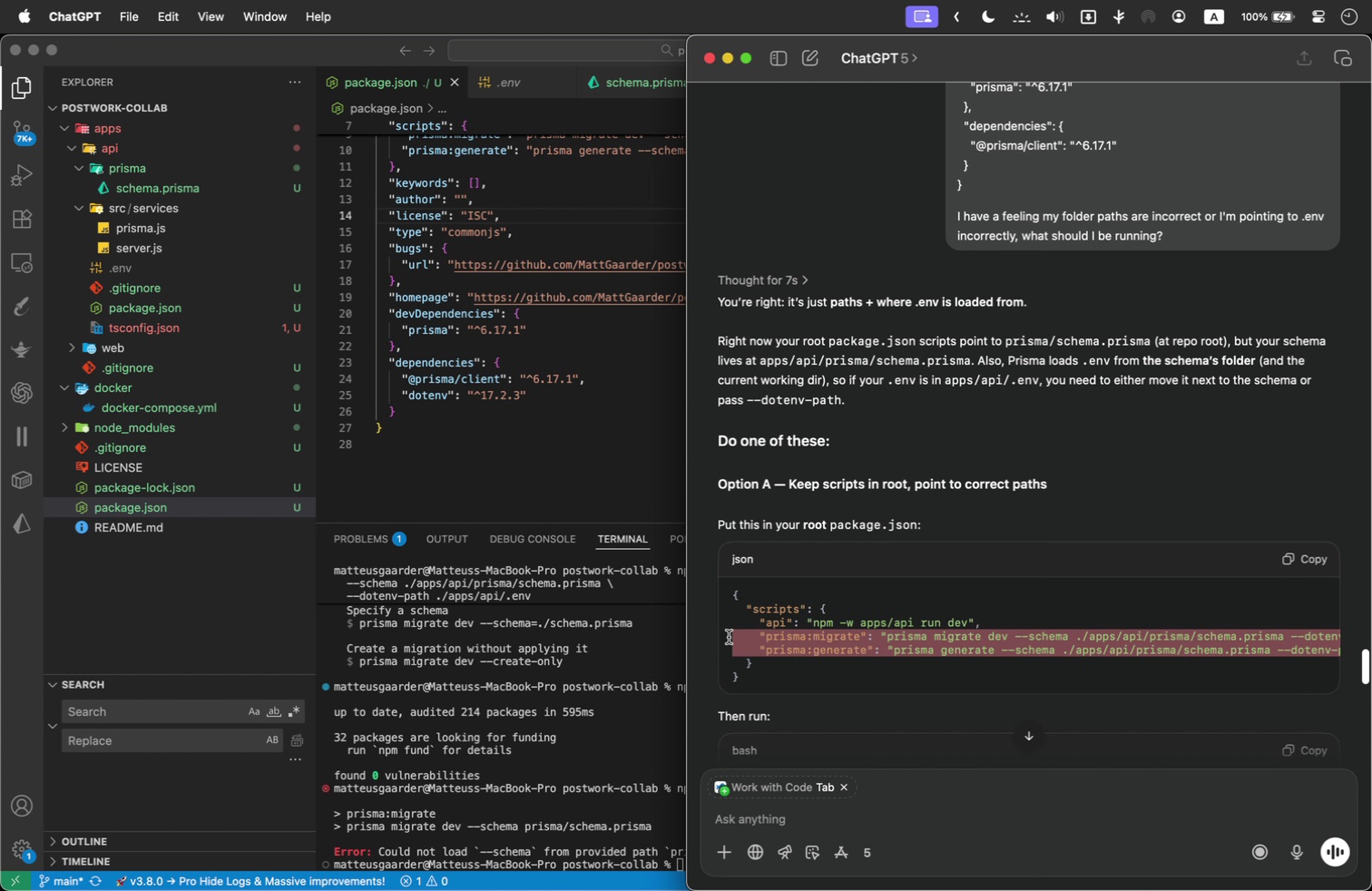 
key(Meta+C)
 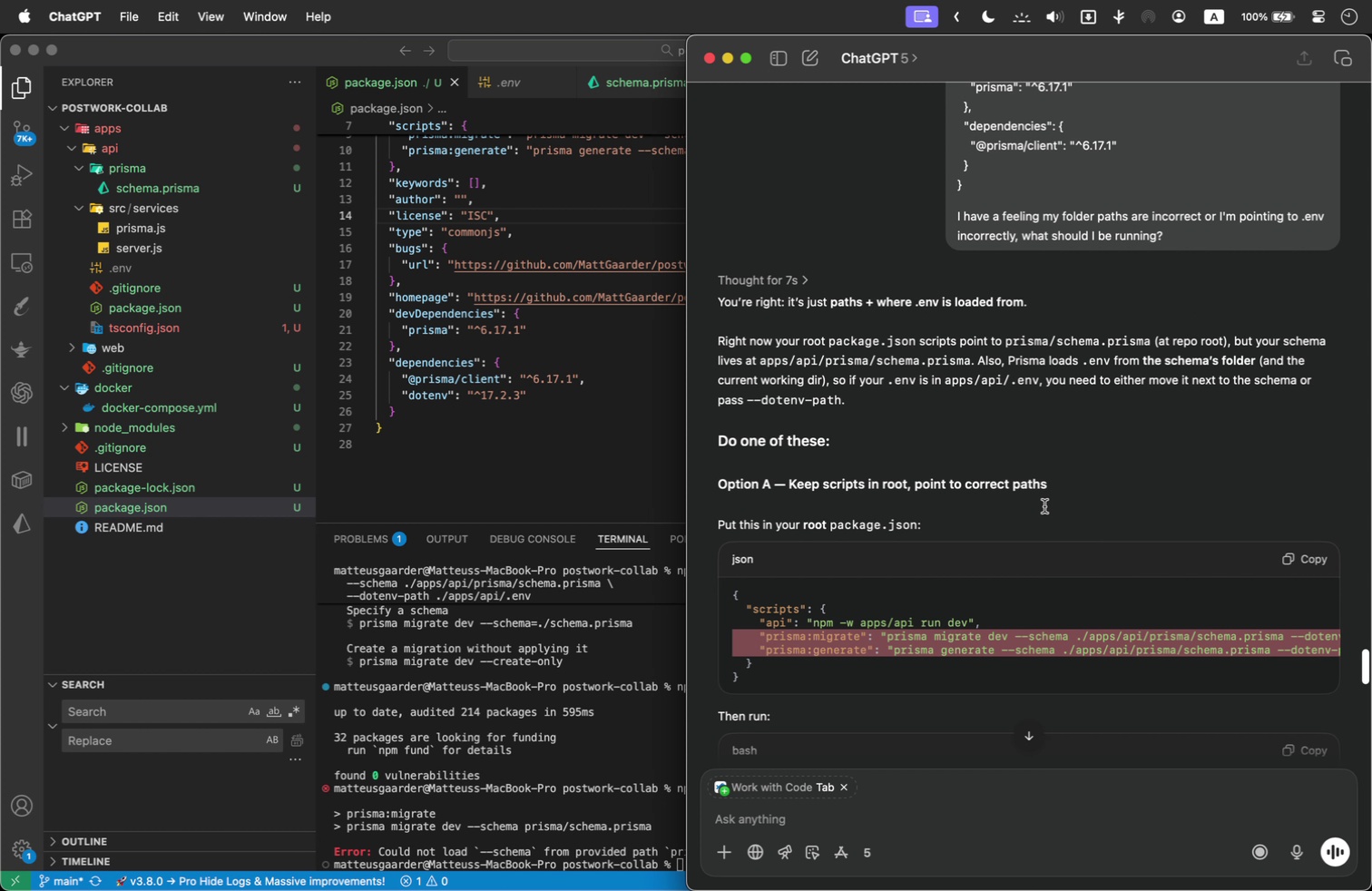 
wait(15.95)
 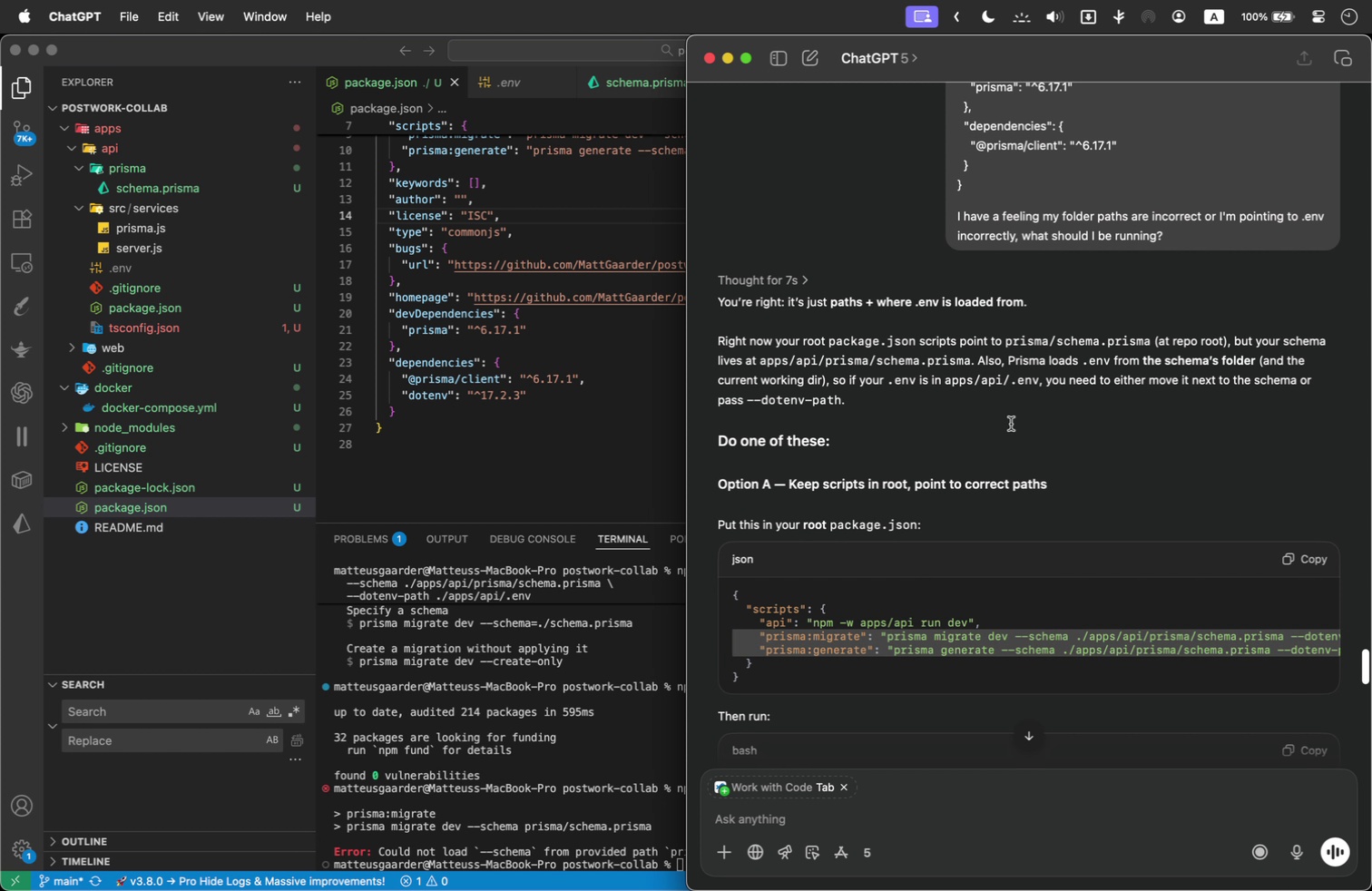 
left_click([1011, 424])
 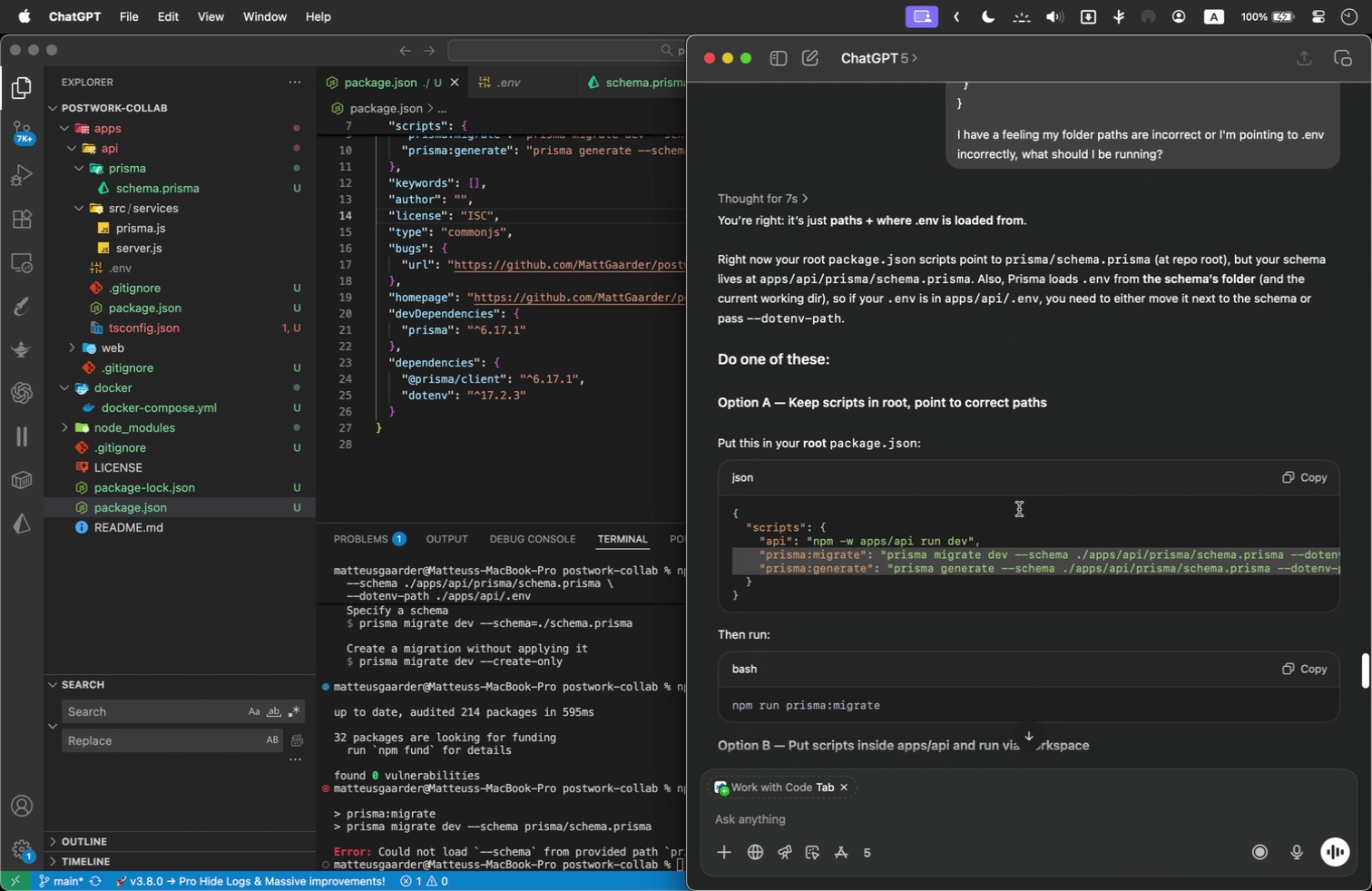 
scroll: coordinate [1001, 492], scroll_direction: down, amount: 11.0
 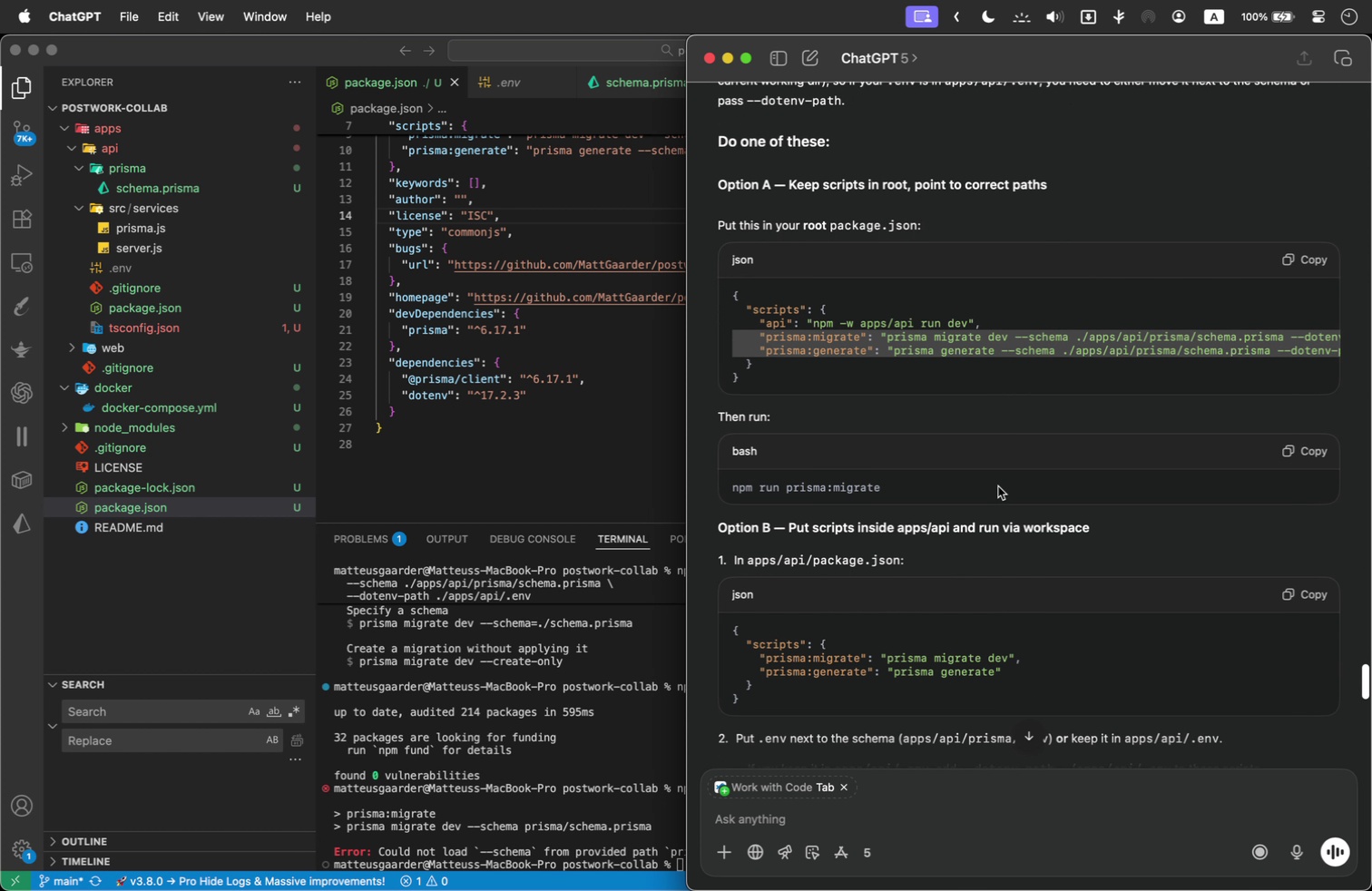 
scroll: coordinate [986, 467], scroll_direction: down, amount: 18.0
 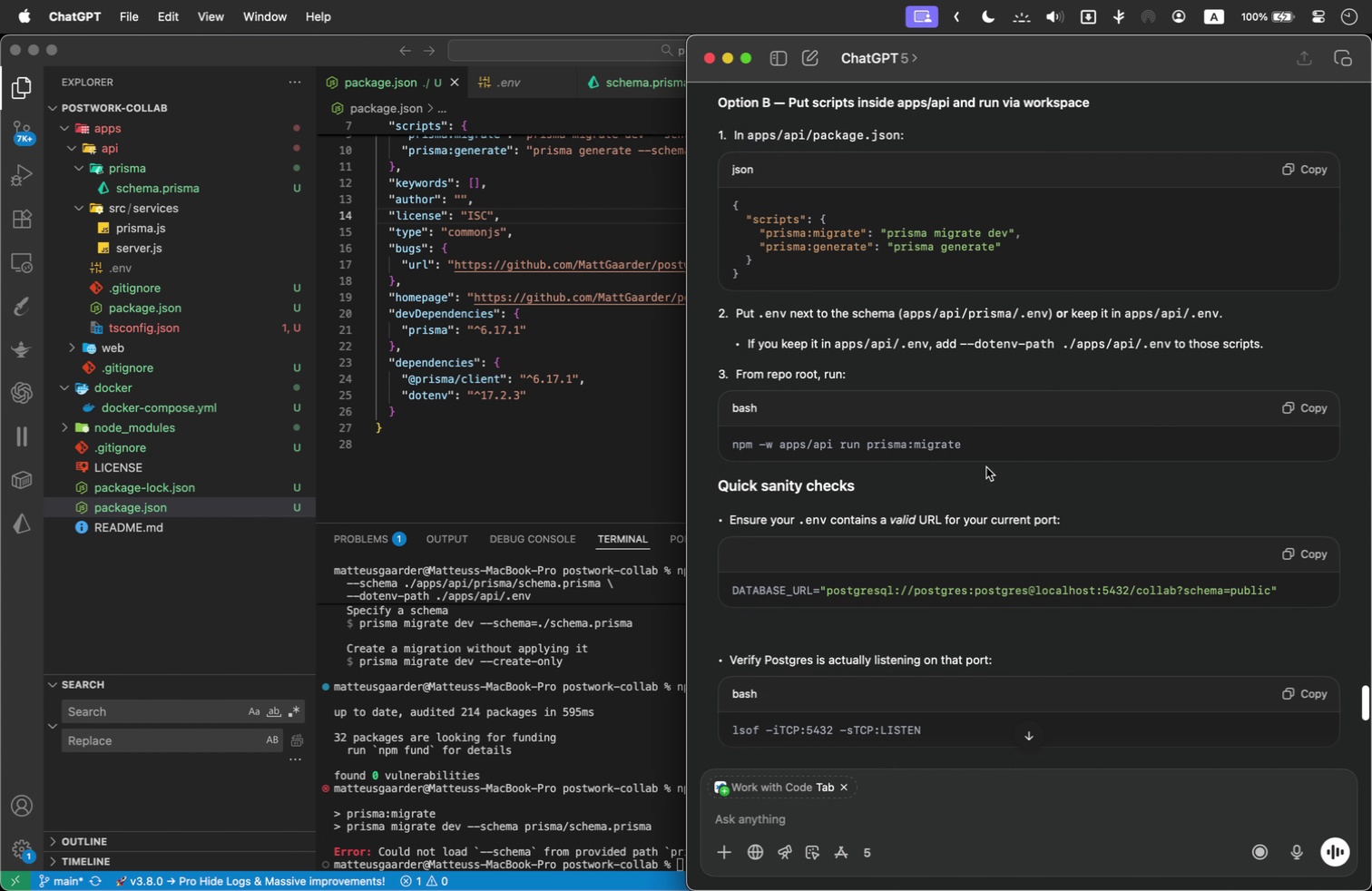 
scroll: coordinate [985, 465], scroll_direction: up, amount: 41.0
 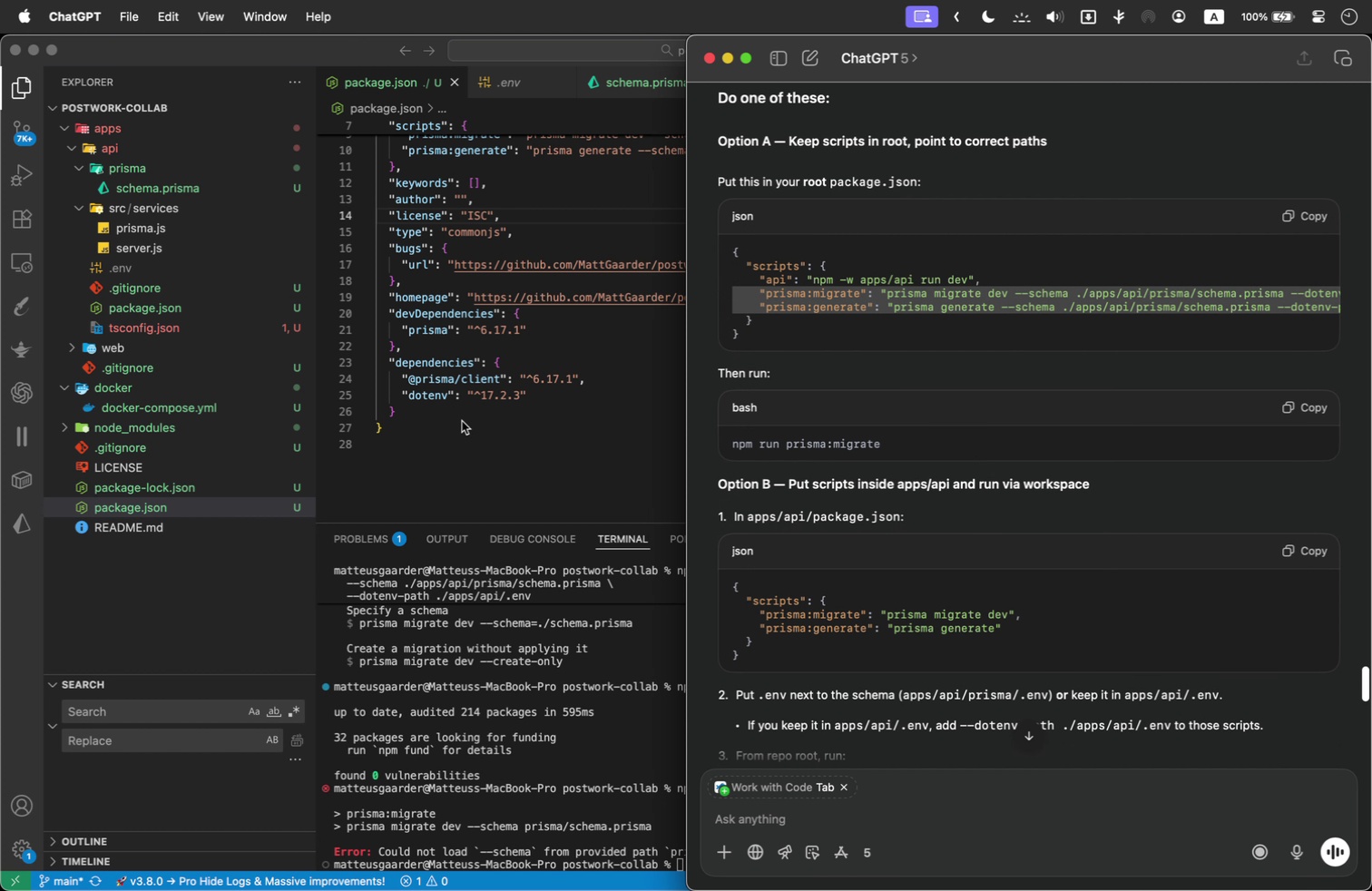 
left_click([603, 345])
 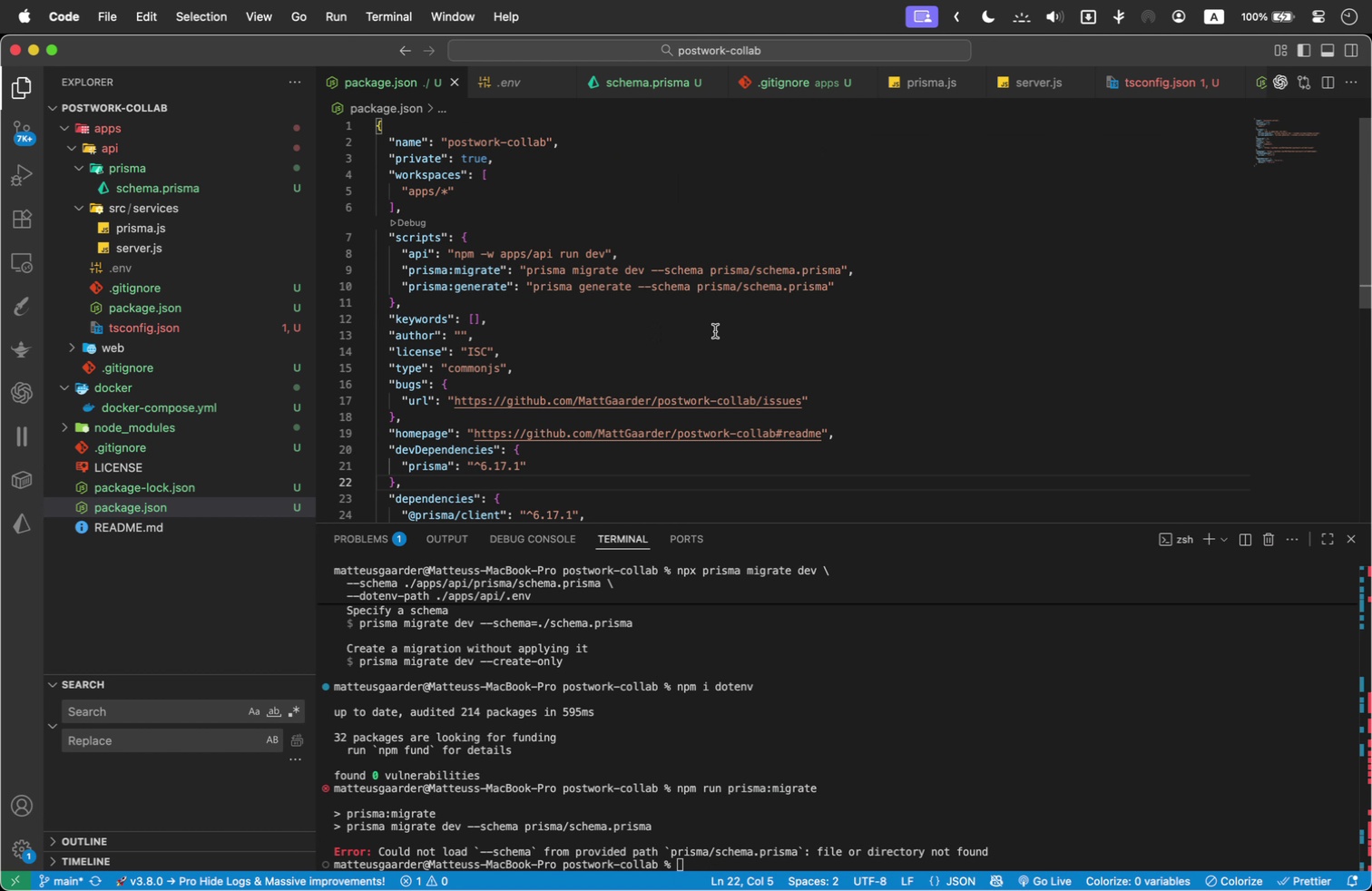 
scroll: coordinate [652, 332], scroll_direction: up, amount: 26.0
 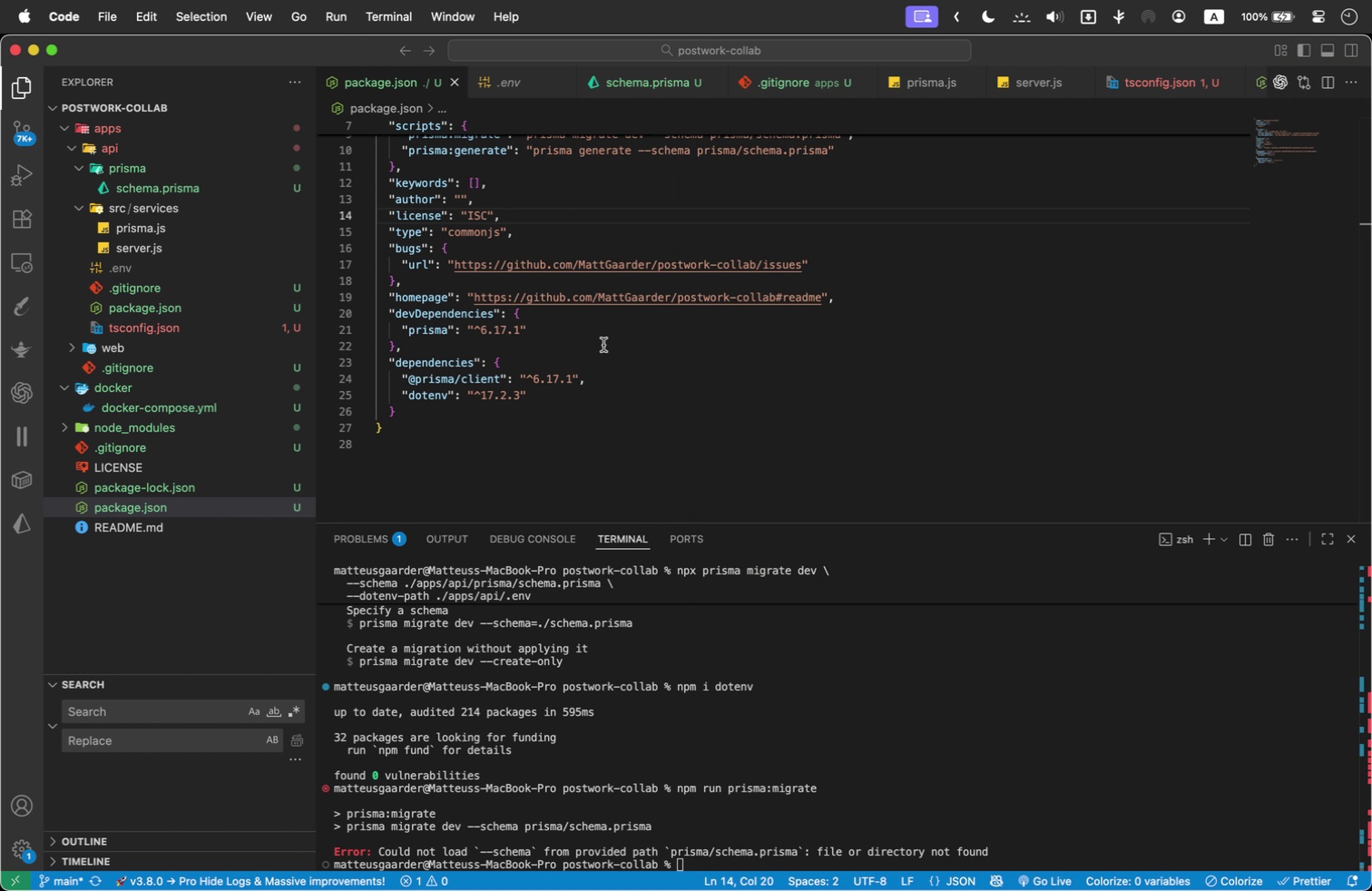 
left_click_drag(start_coordinate=[842, 286], to_coordinate=[374, 263])
 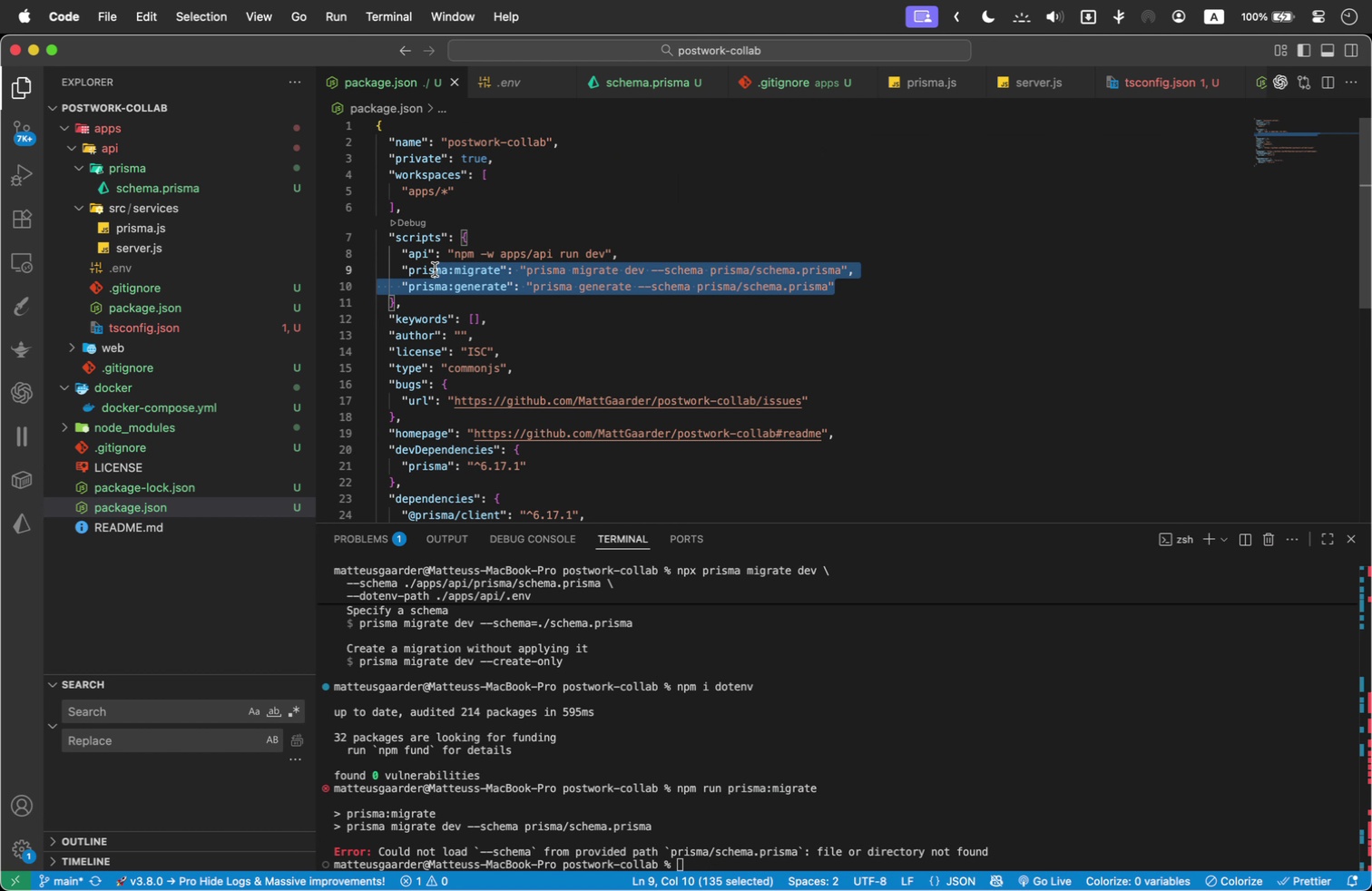 
key(Meta+V)
 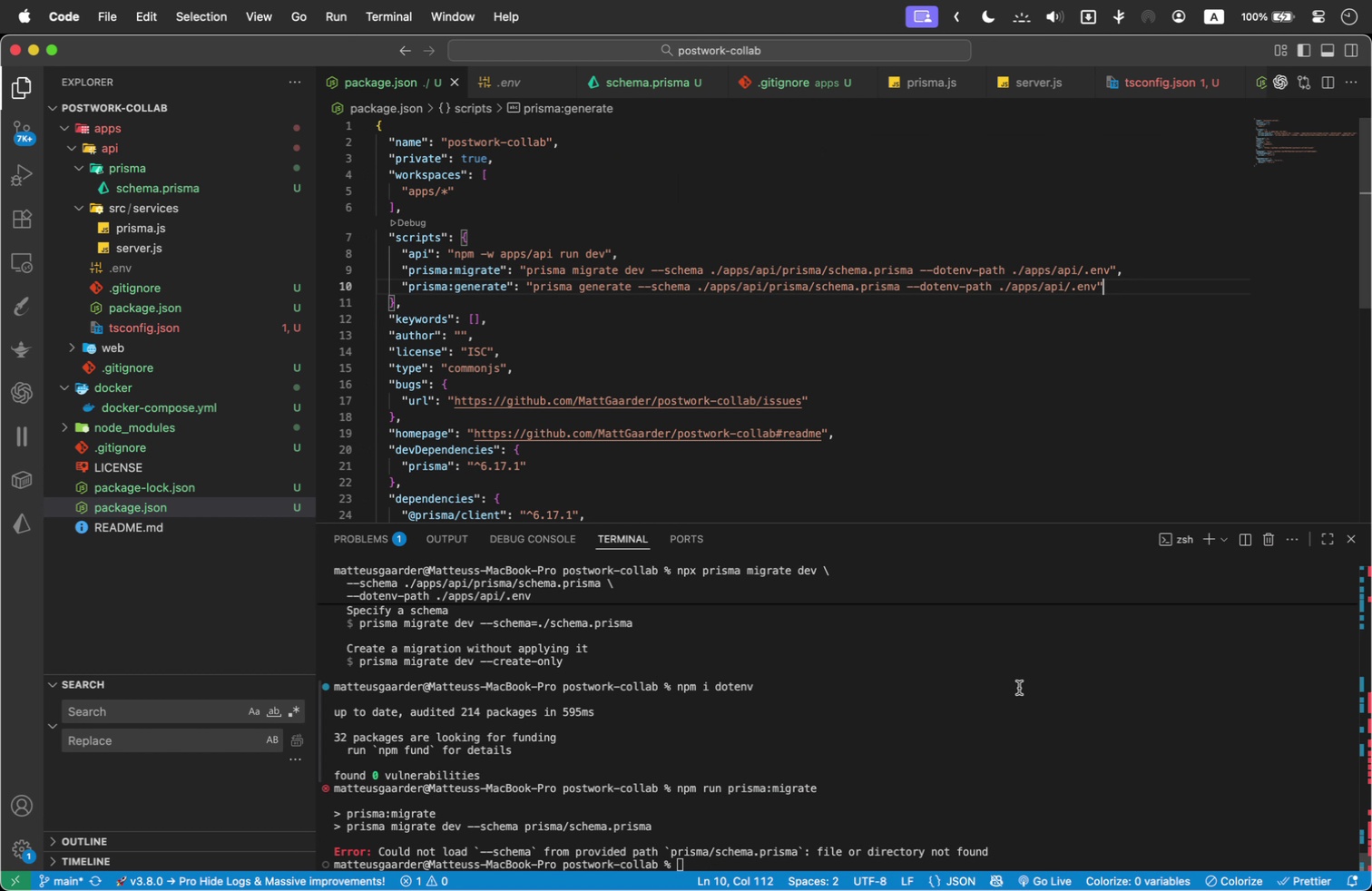 
left_click([1004, 723])
 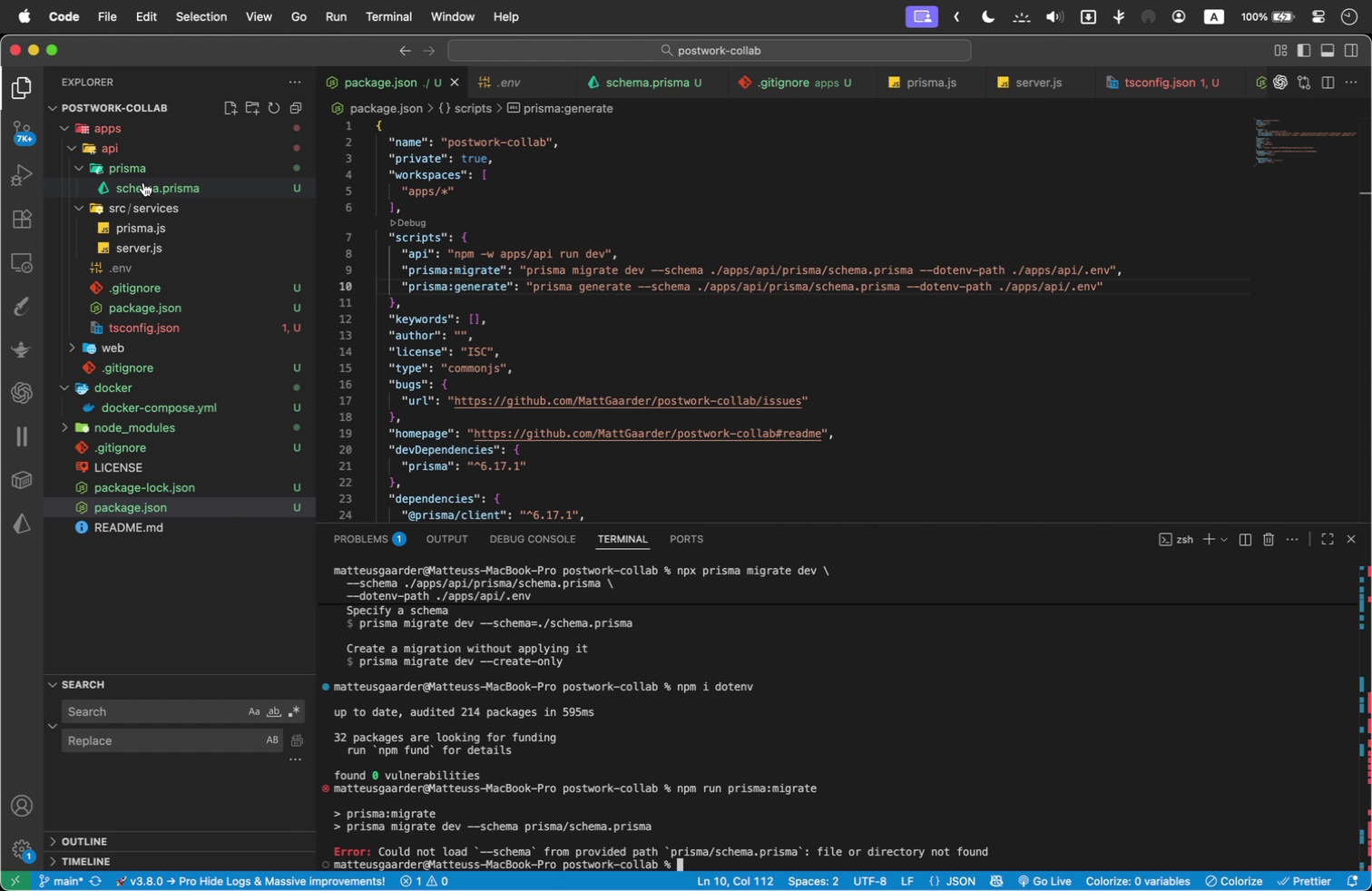 
left_click([1044, 786])
 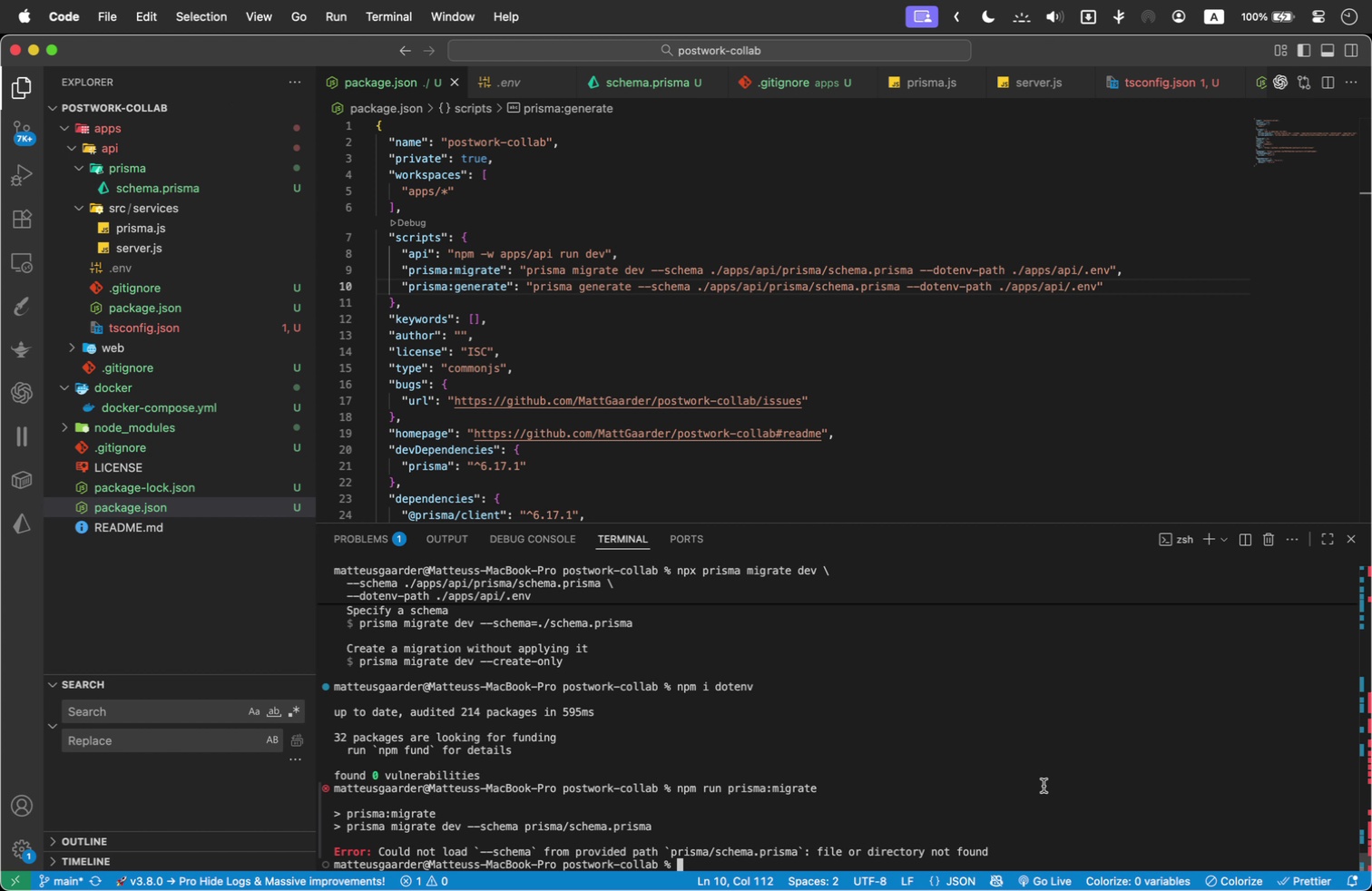 
key(ArrowUp)
 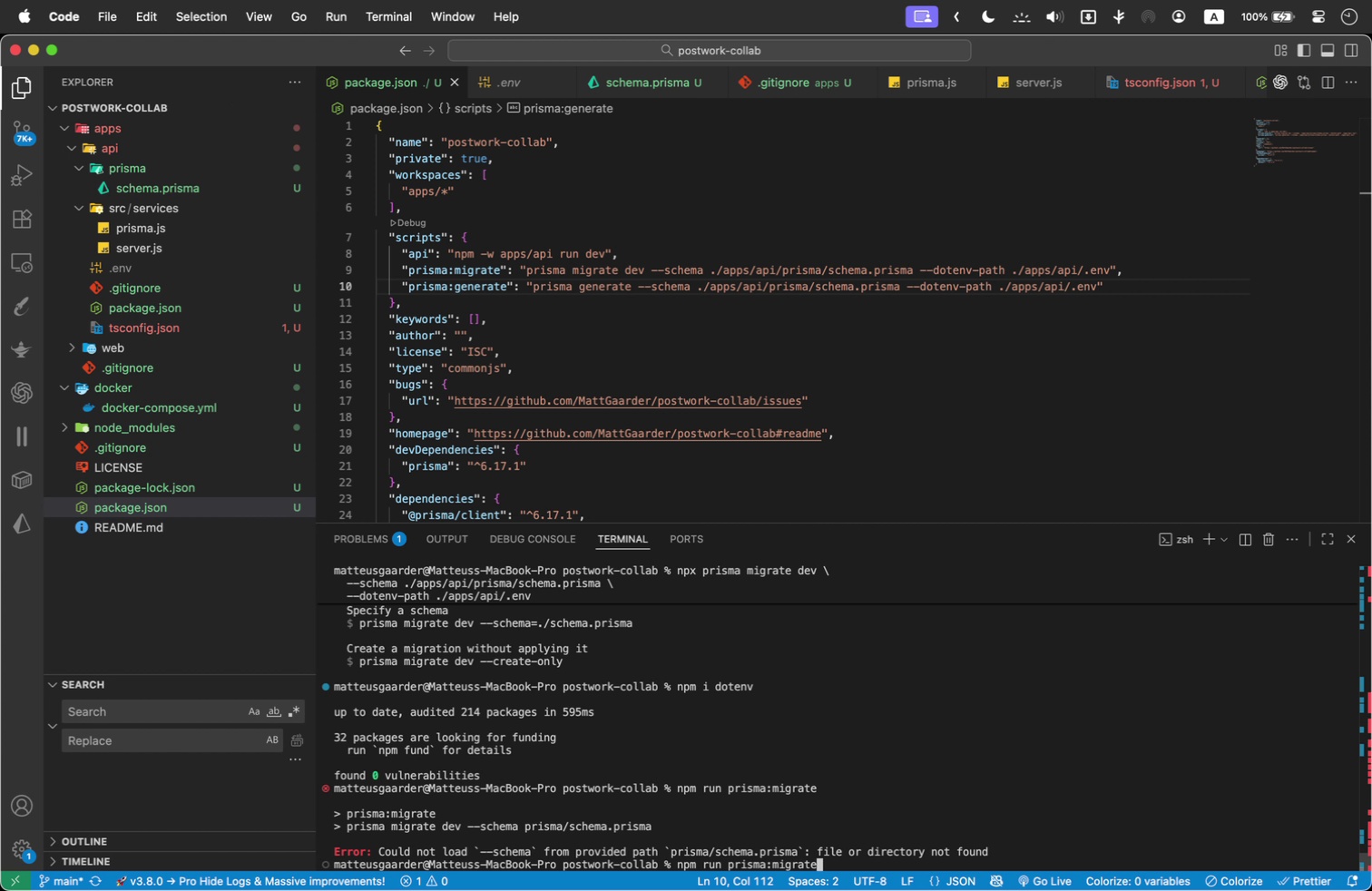 
key(Enter)
 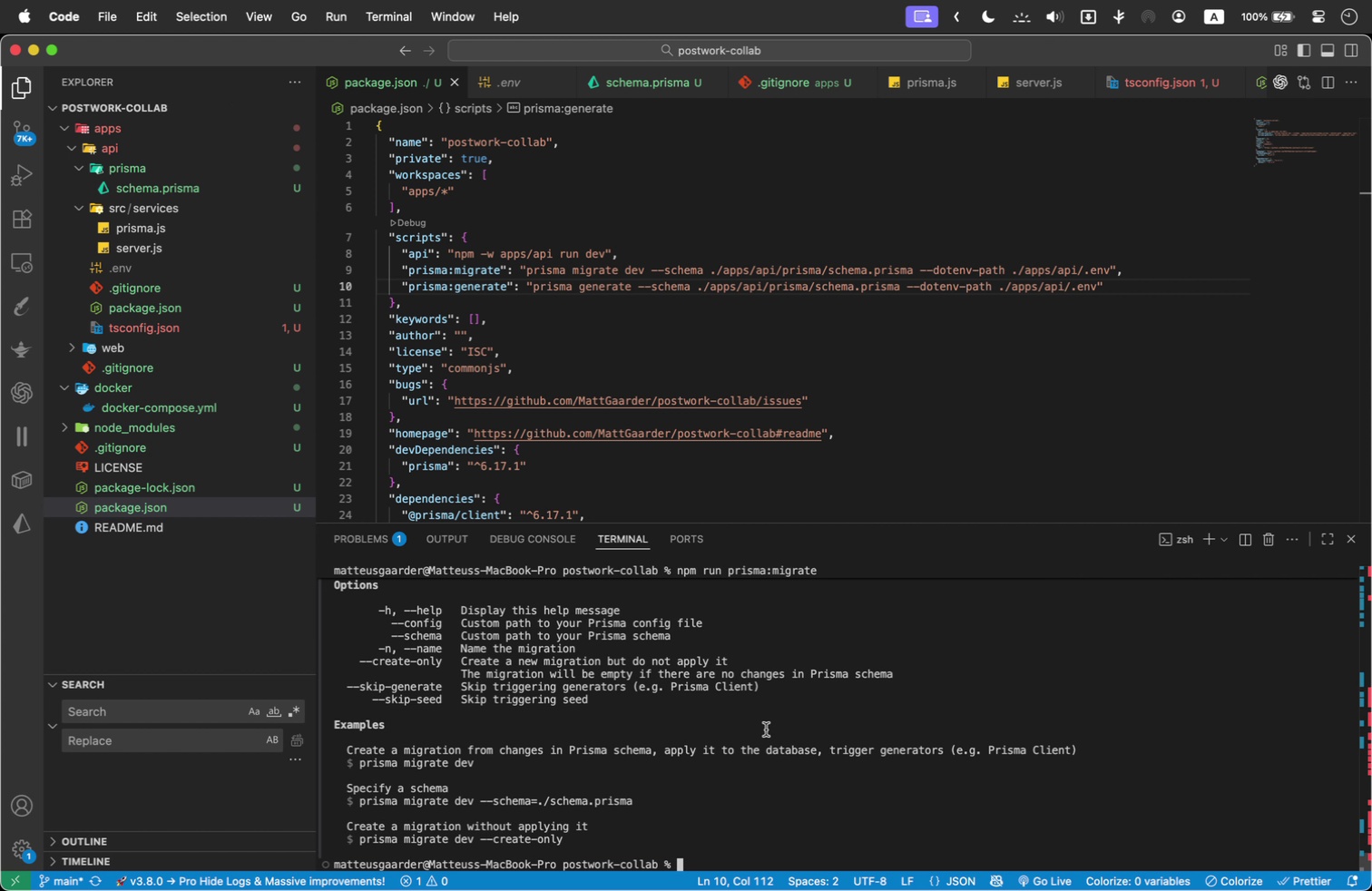 
wait(6.96)
 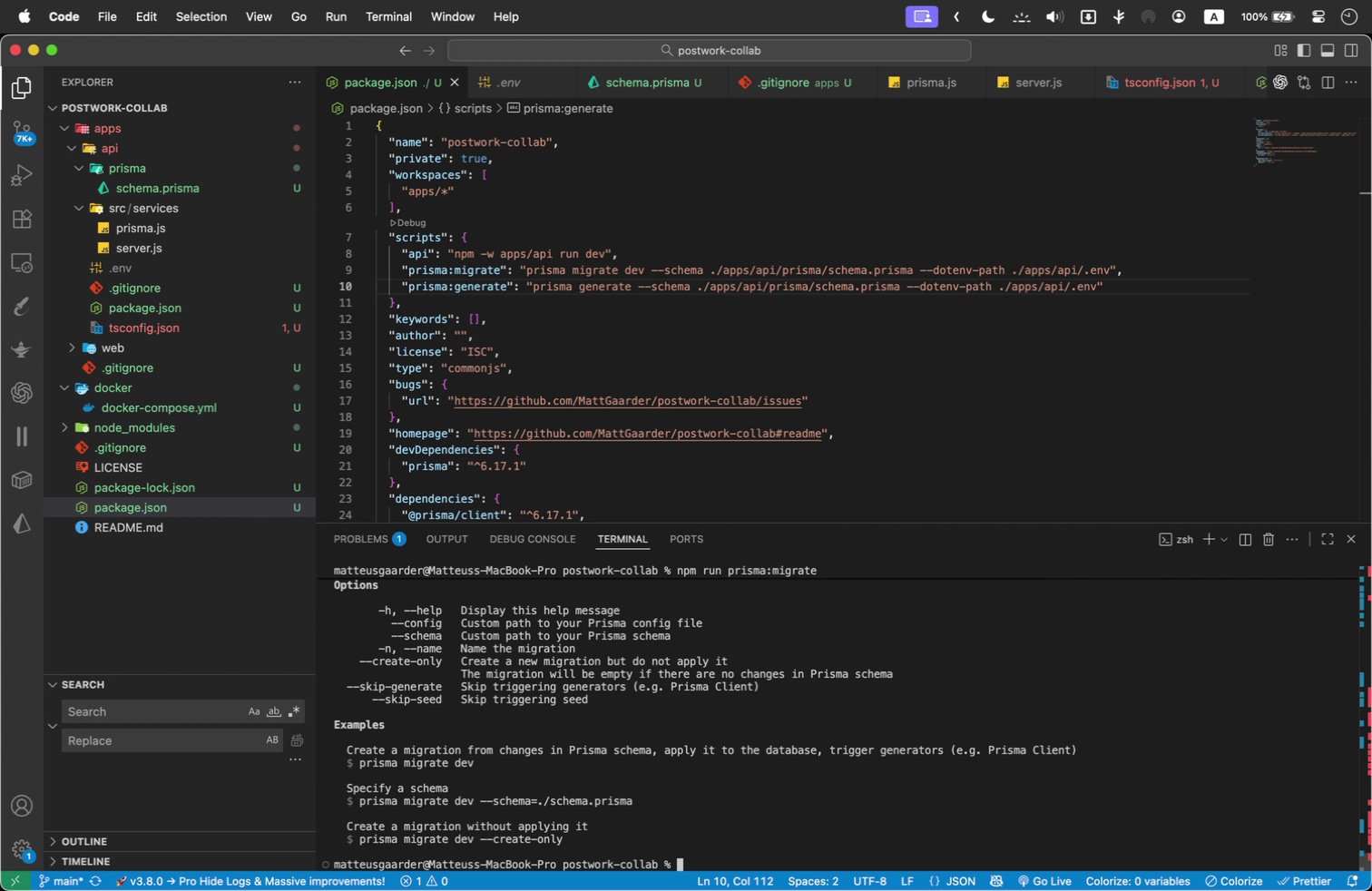 
scroll: coordinate [747, 749], scroll_direction: up, amount: 2.0
 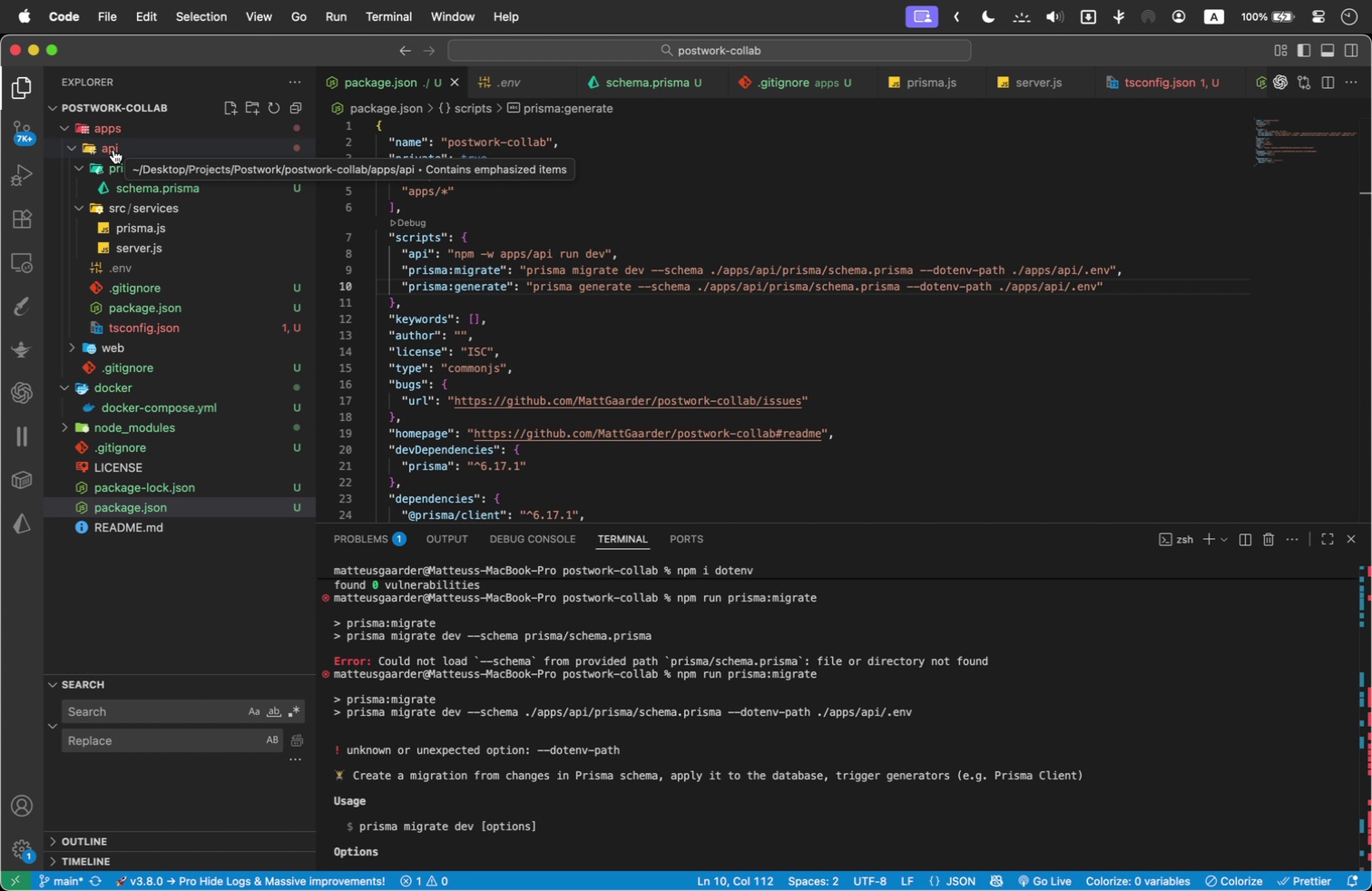 
wait(42.29)
 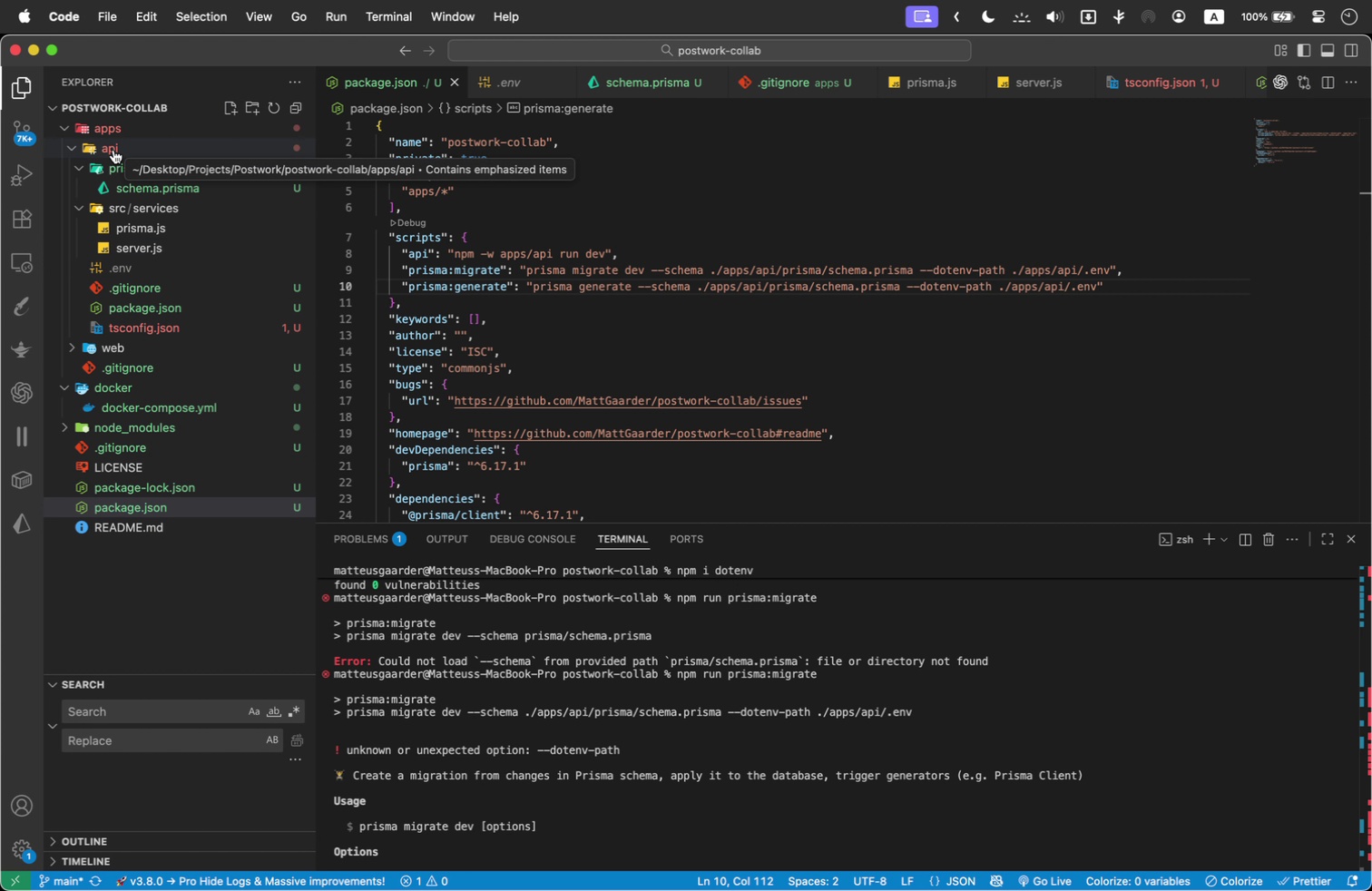 
left_click([64, 122])
 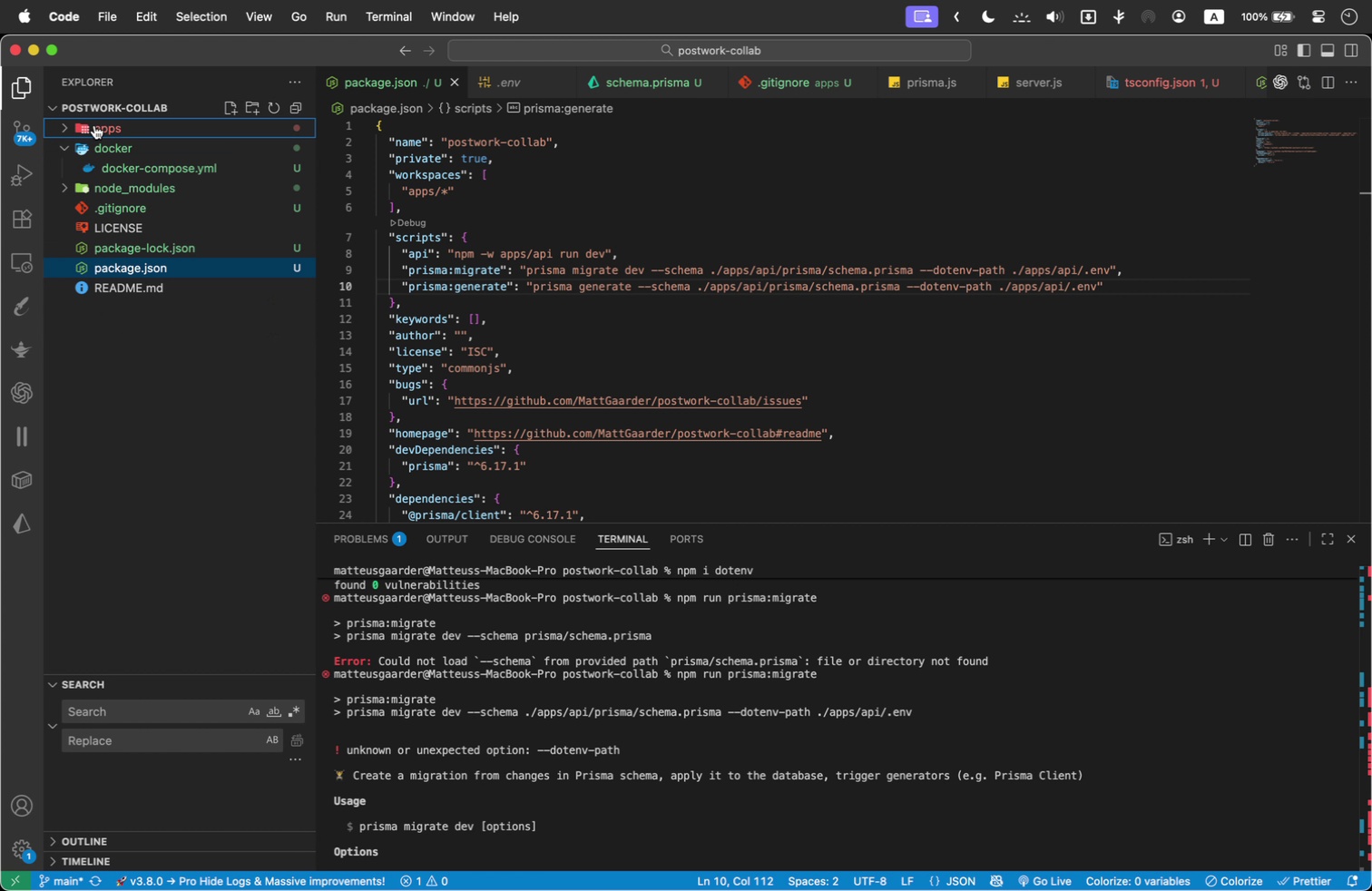 
left_click([64, 125])
 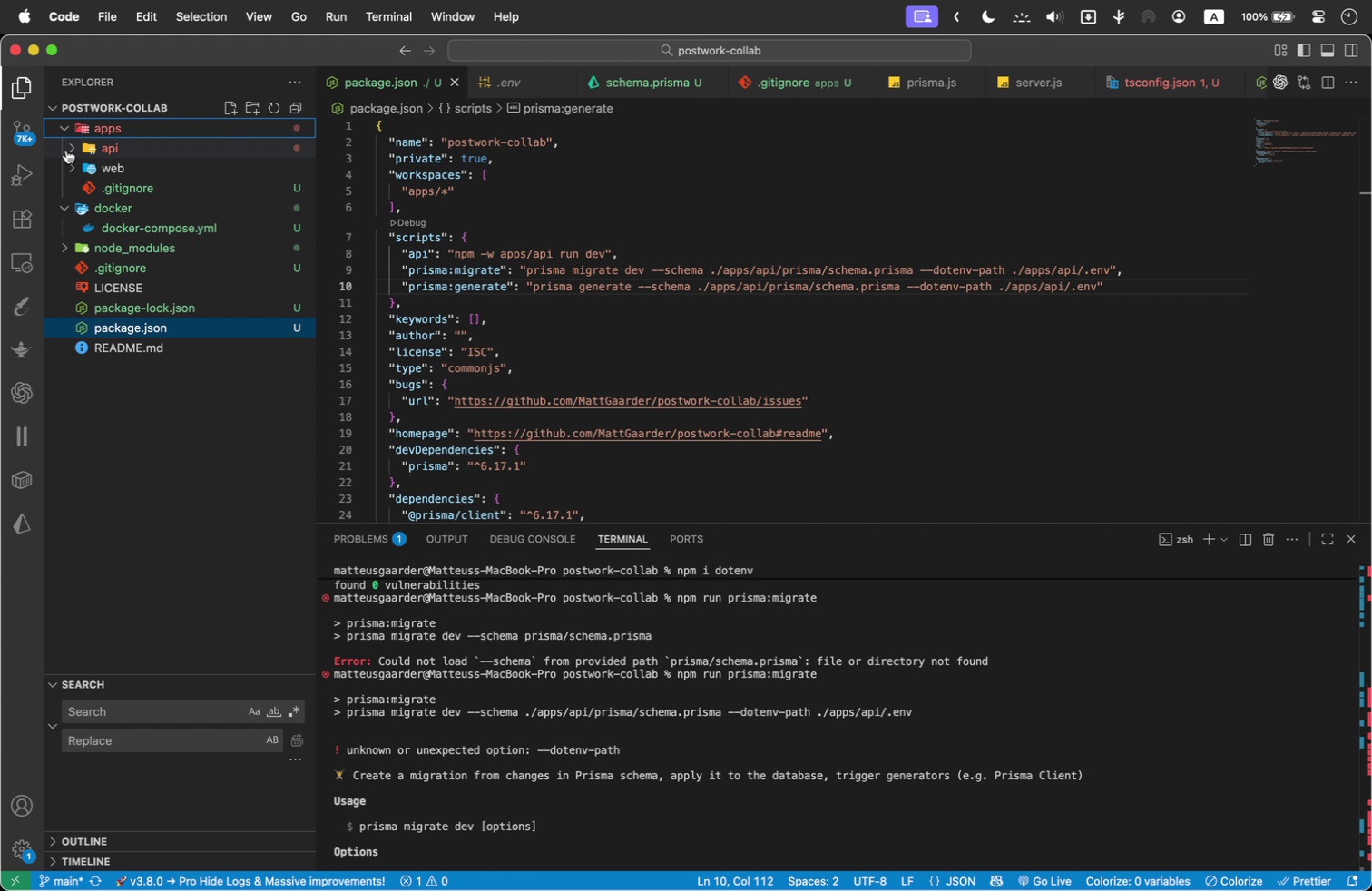 
left_click([72, 149])
 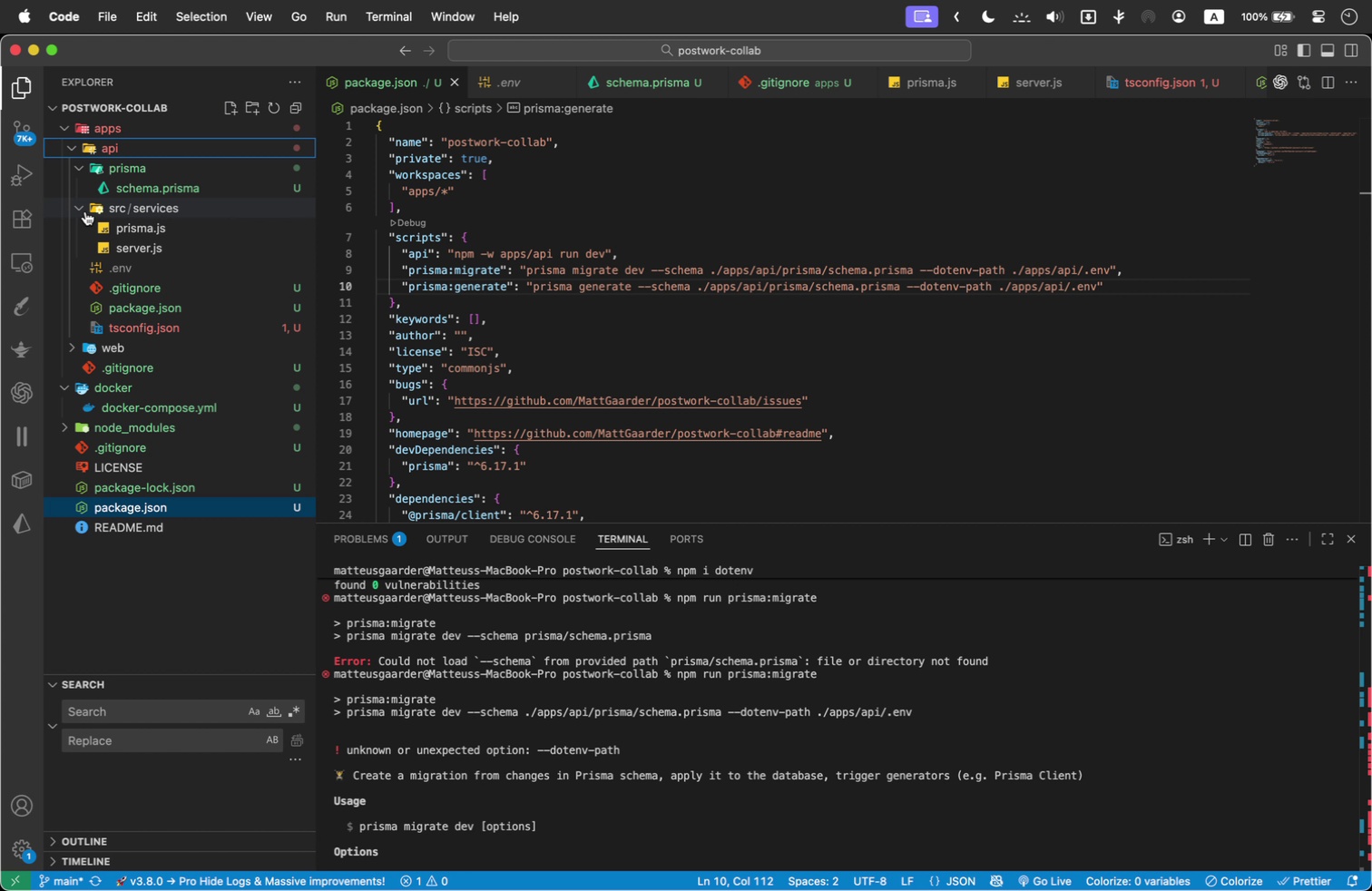 
wait(14.49)
 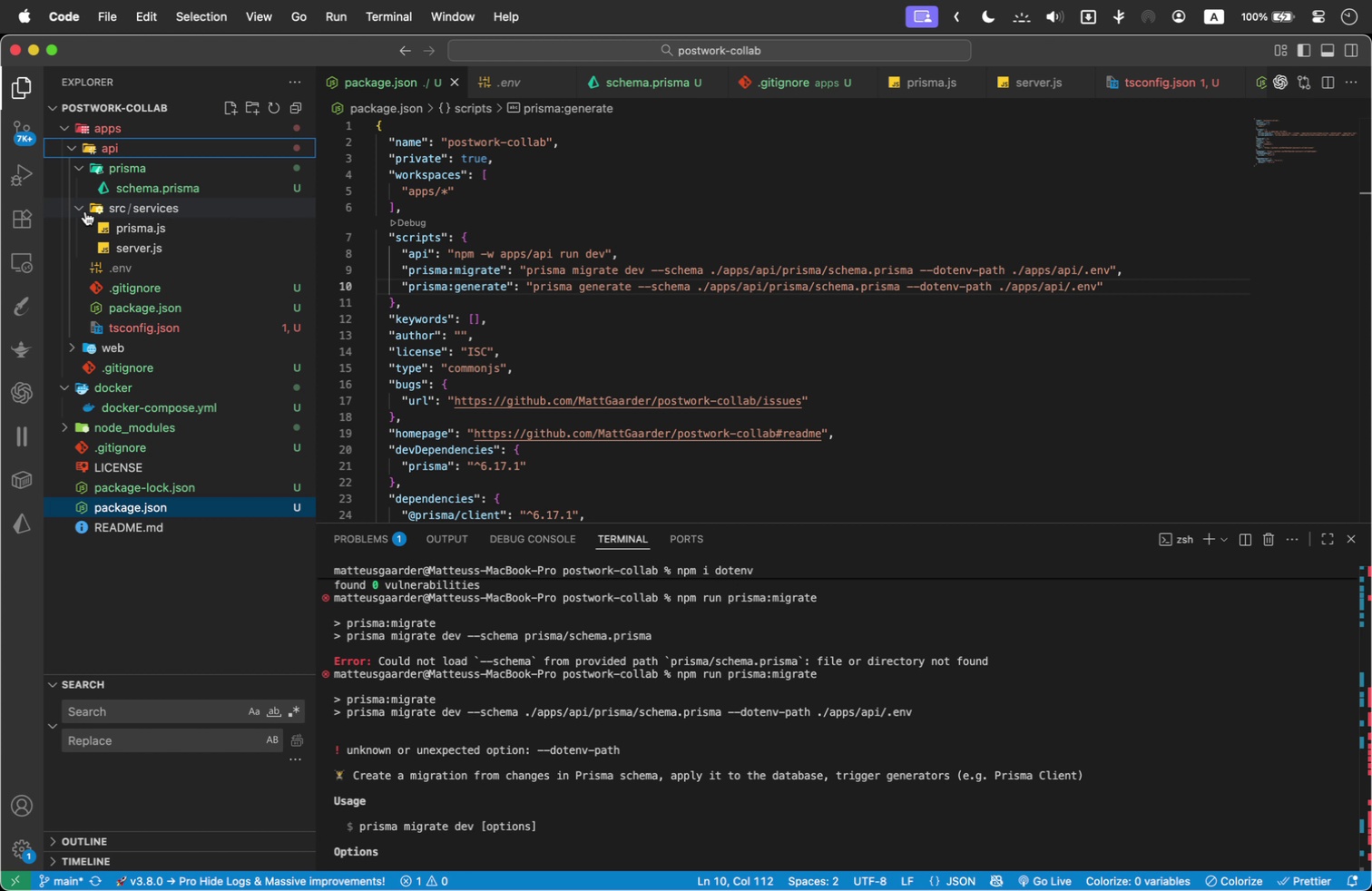 
left_click_drag(start_coordinate=[916, 272], to_coordinate=[1107, 266])
 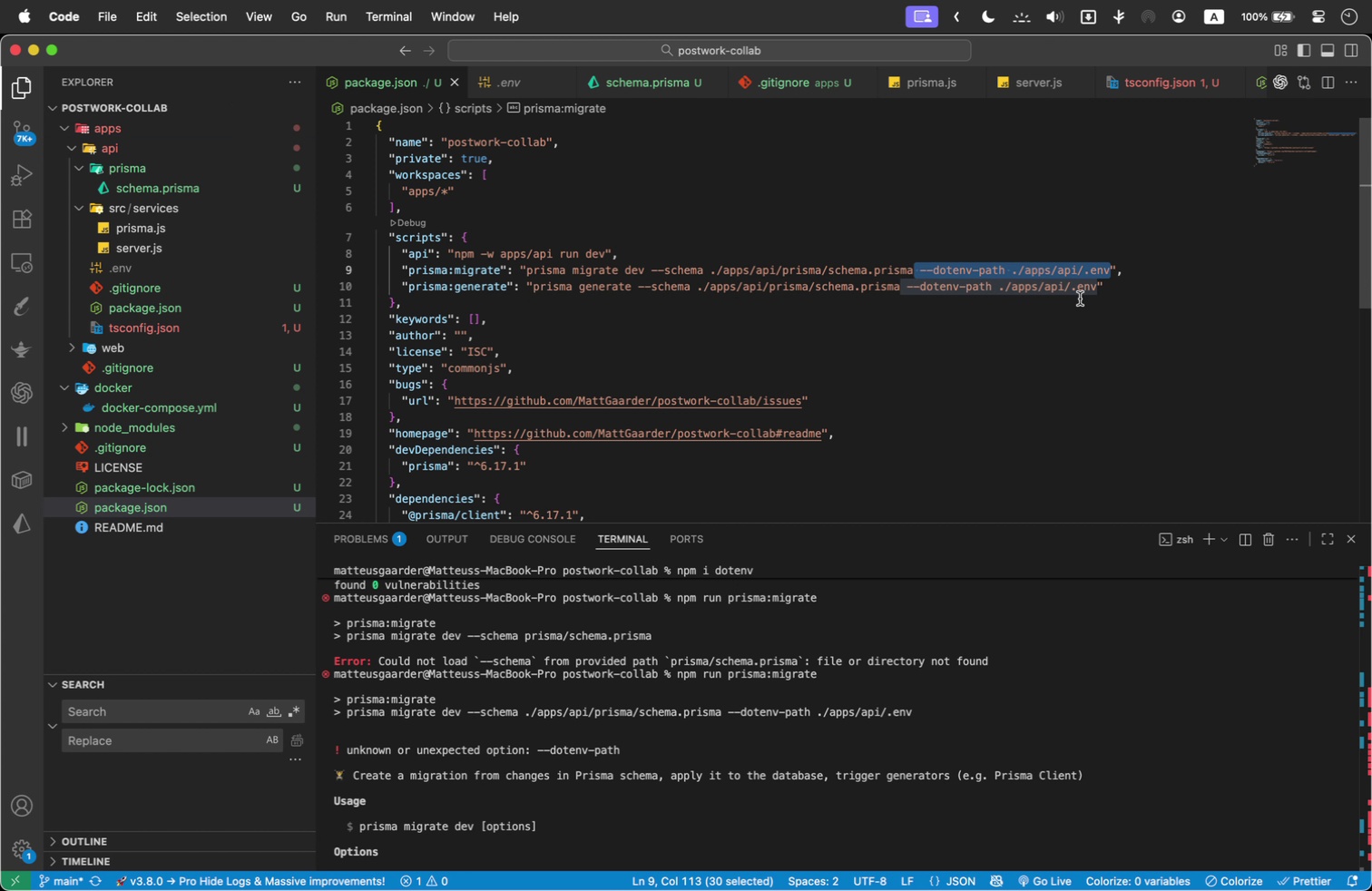 
key(Backspace)
 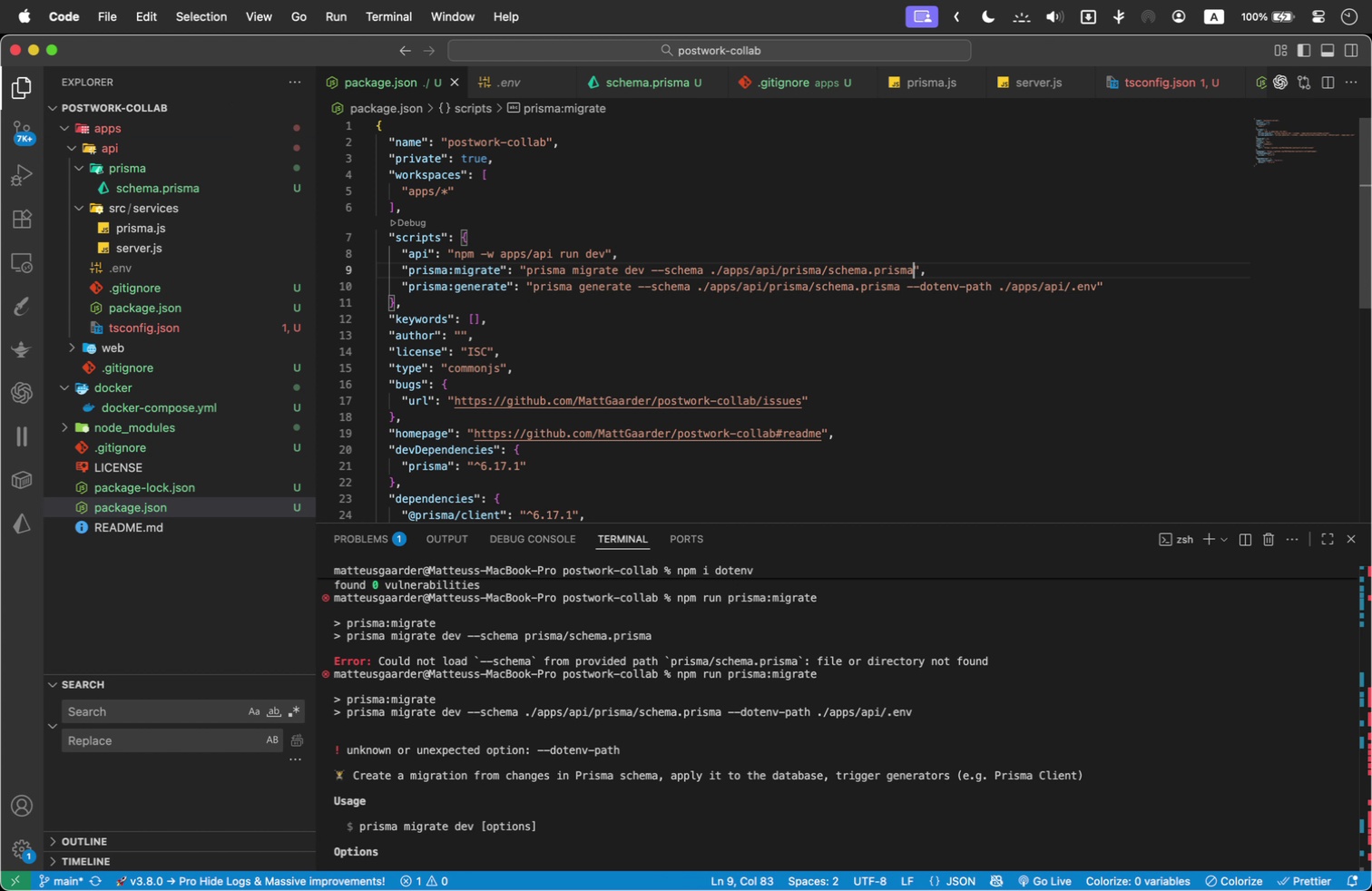 
left_click_drag(start_coordinate=[1098, 286], to_coordinate=[900, 289])
 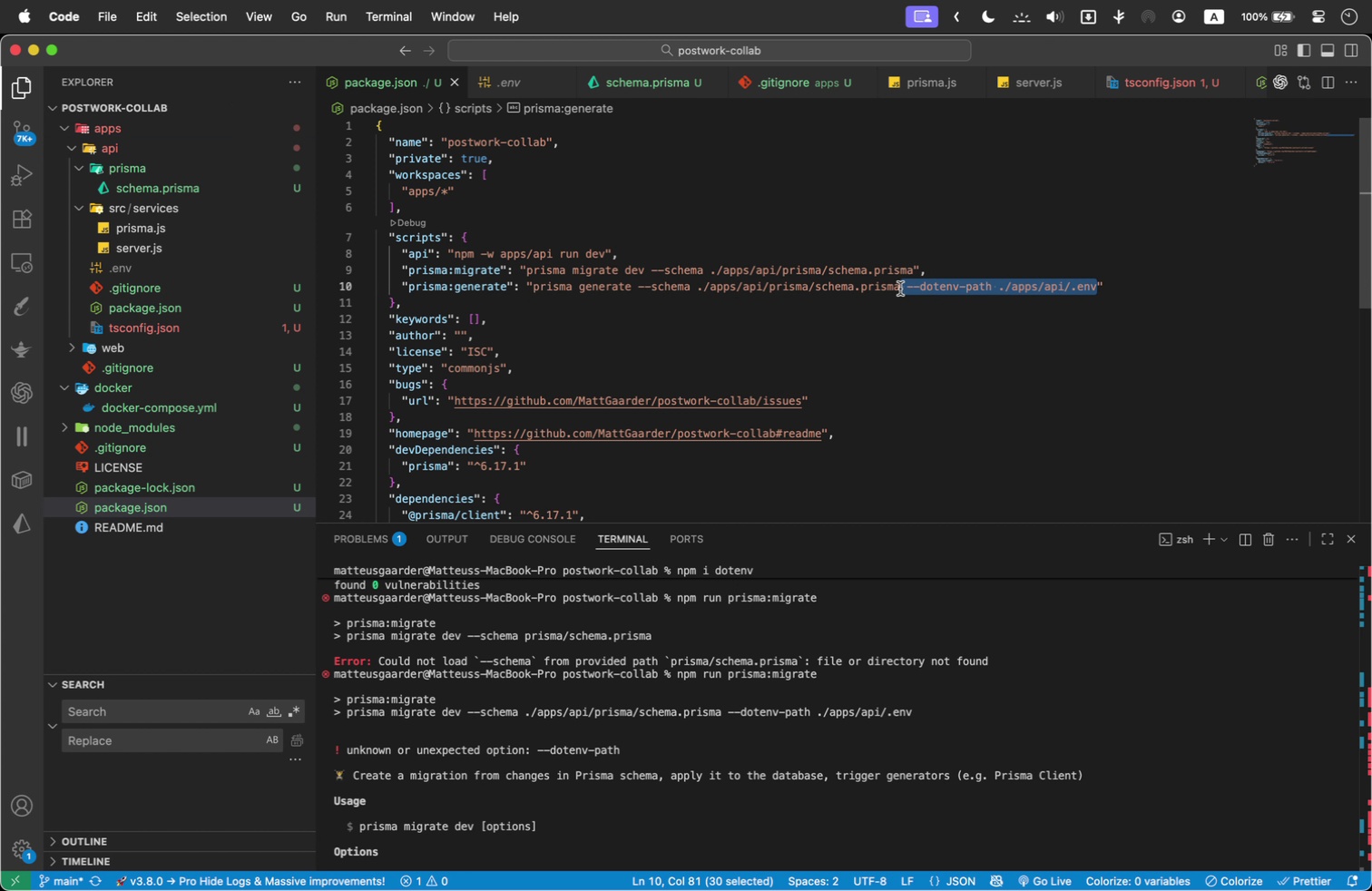 
key(Backspace)
 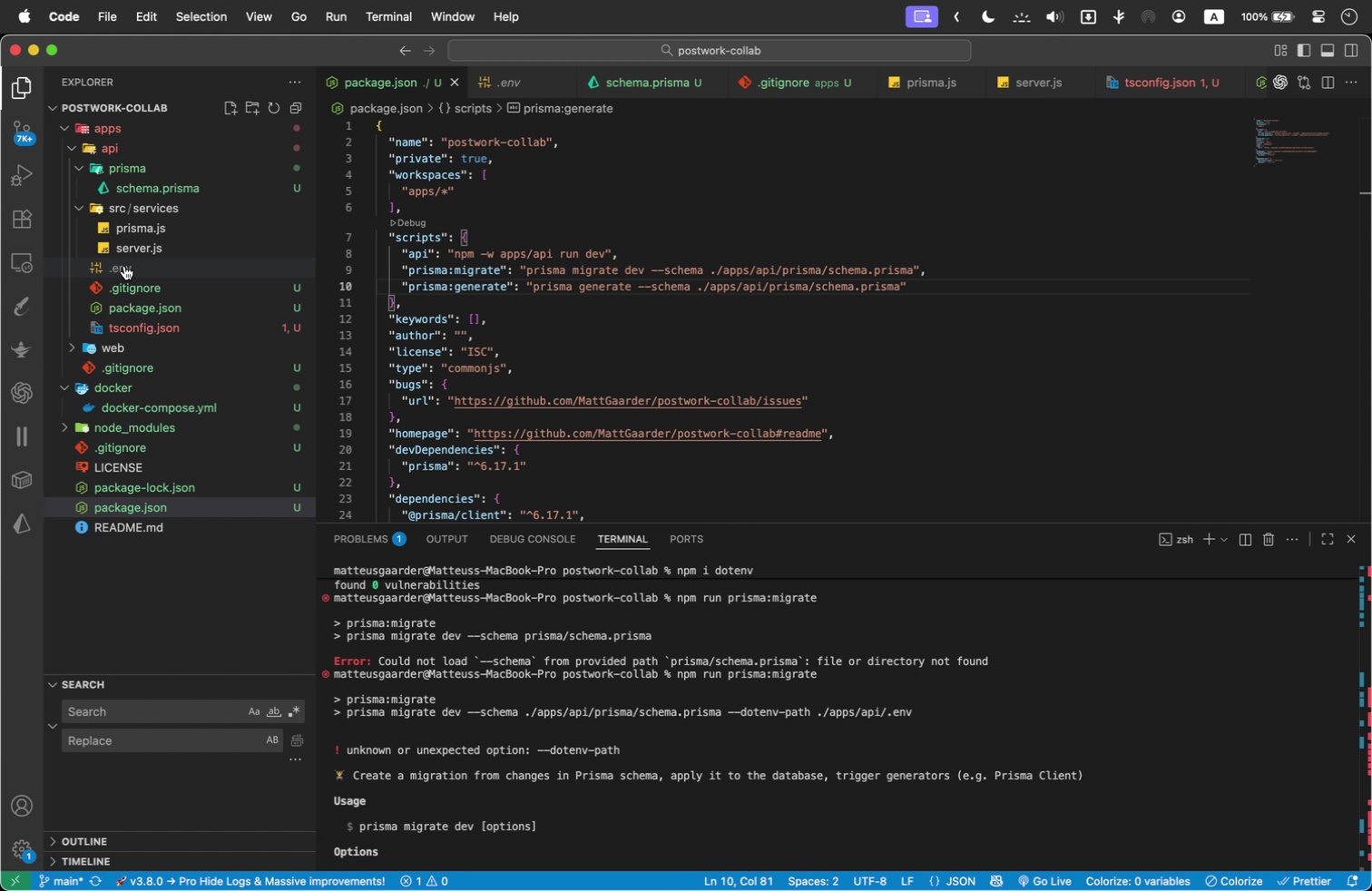 
left_click([124, 266])
 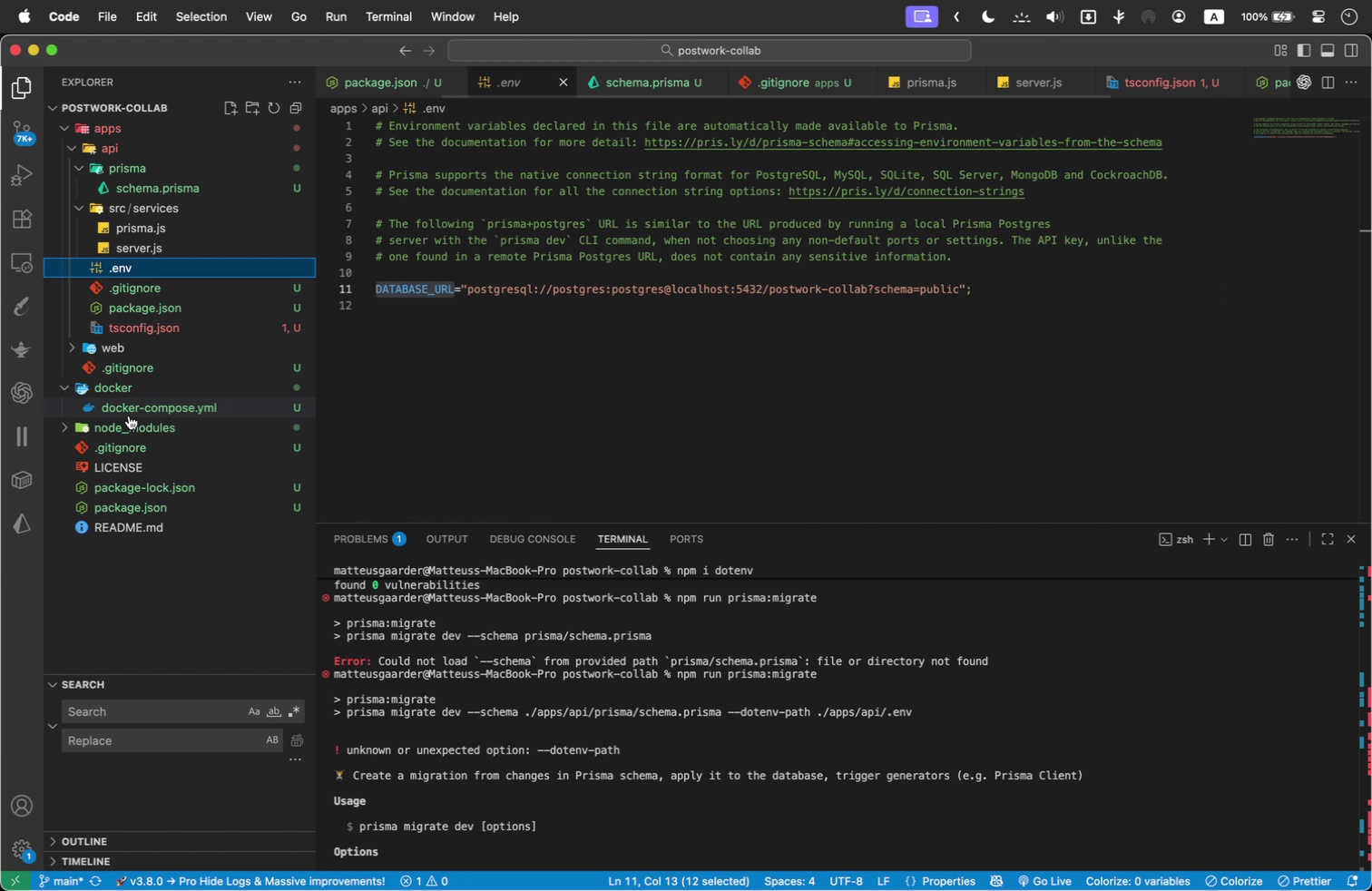 
left_click_drag(start_coordinate=[121, 271], to_coordinate=[129, 582])
 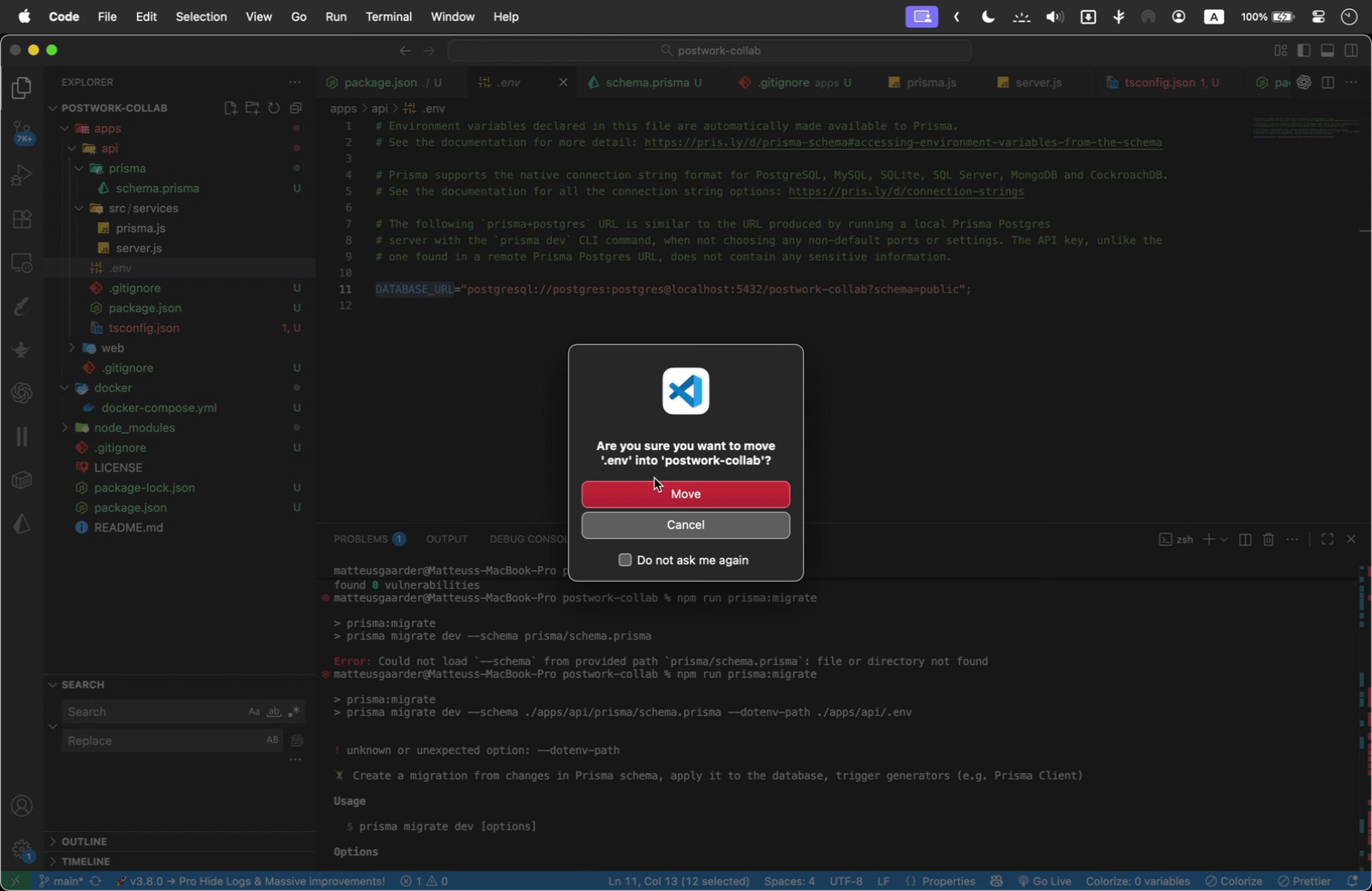 
left_click([657, 493])
 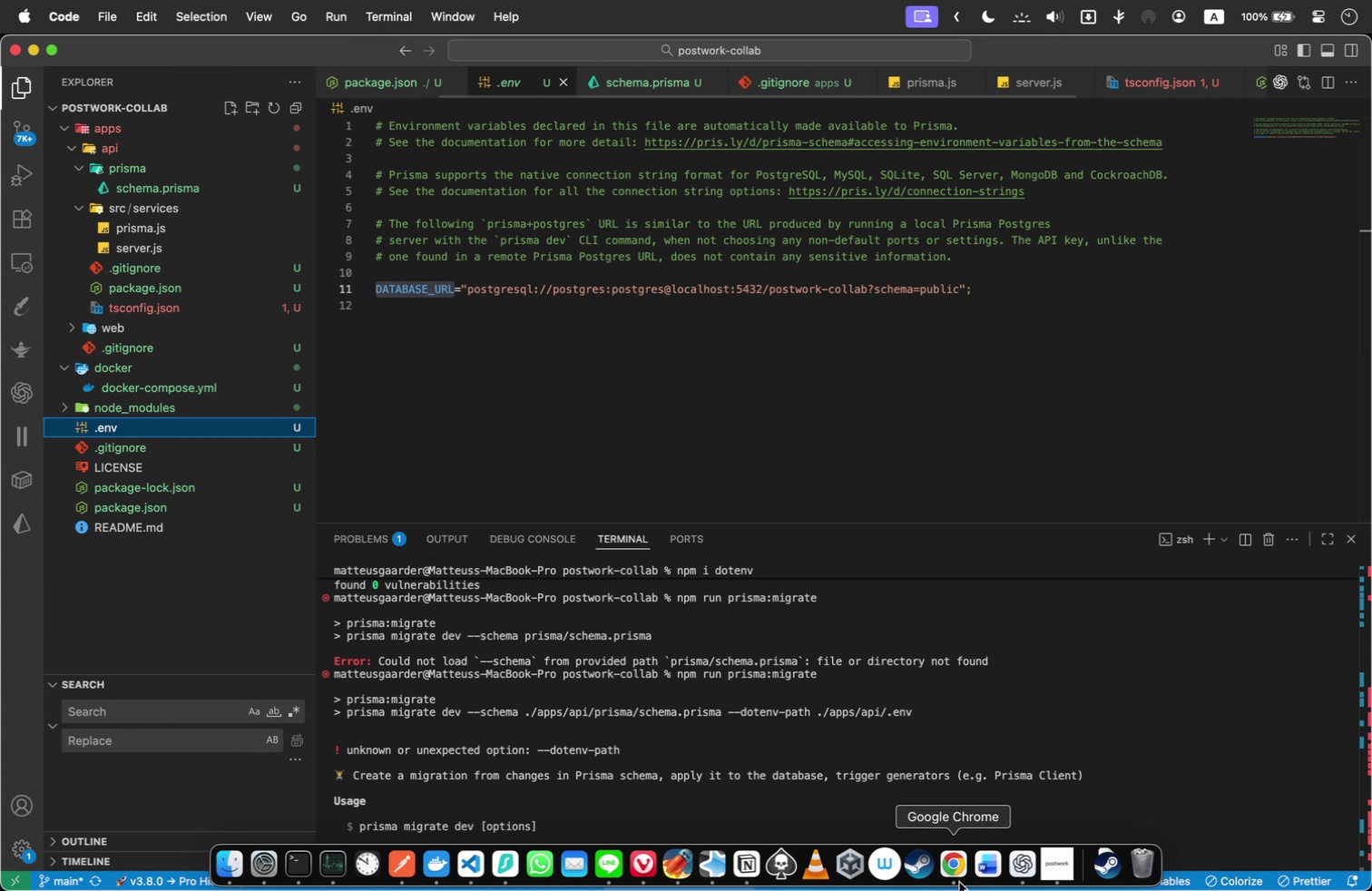 
left_click([1023, 862])
 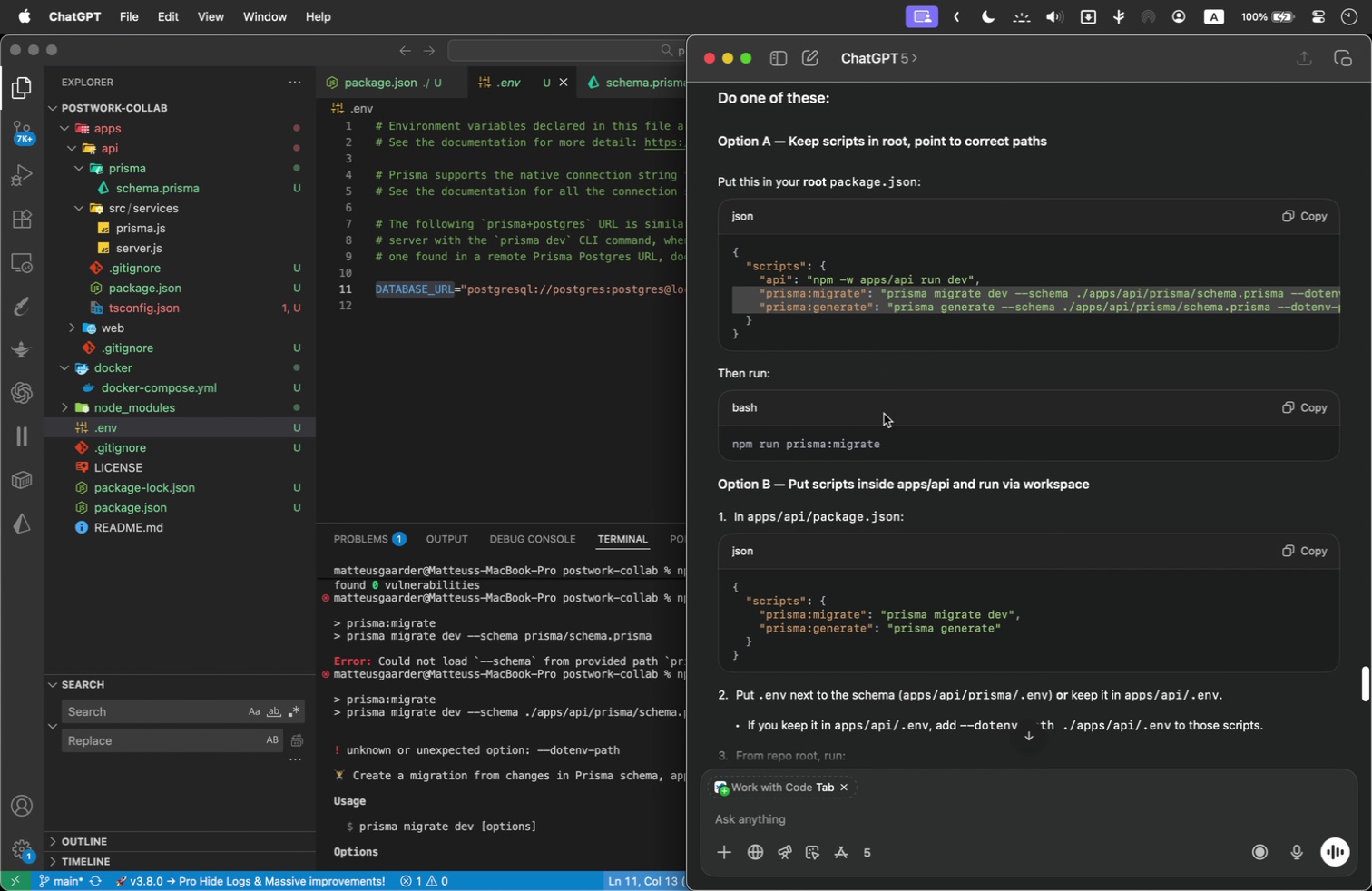 
wait(11.76)
 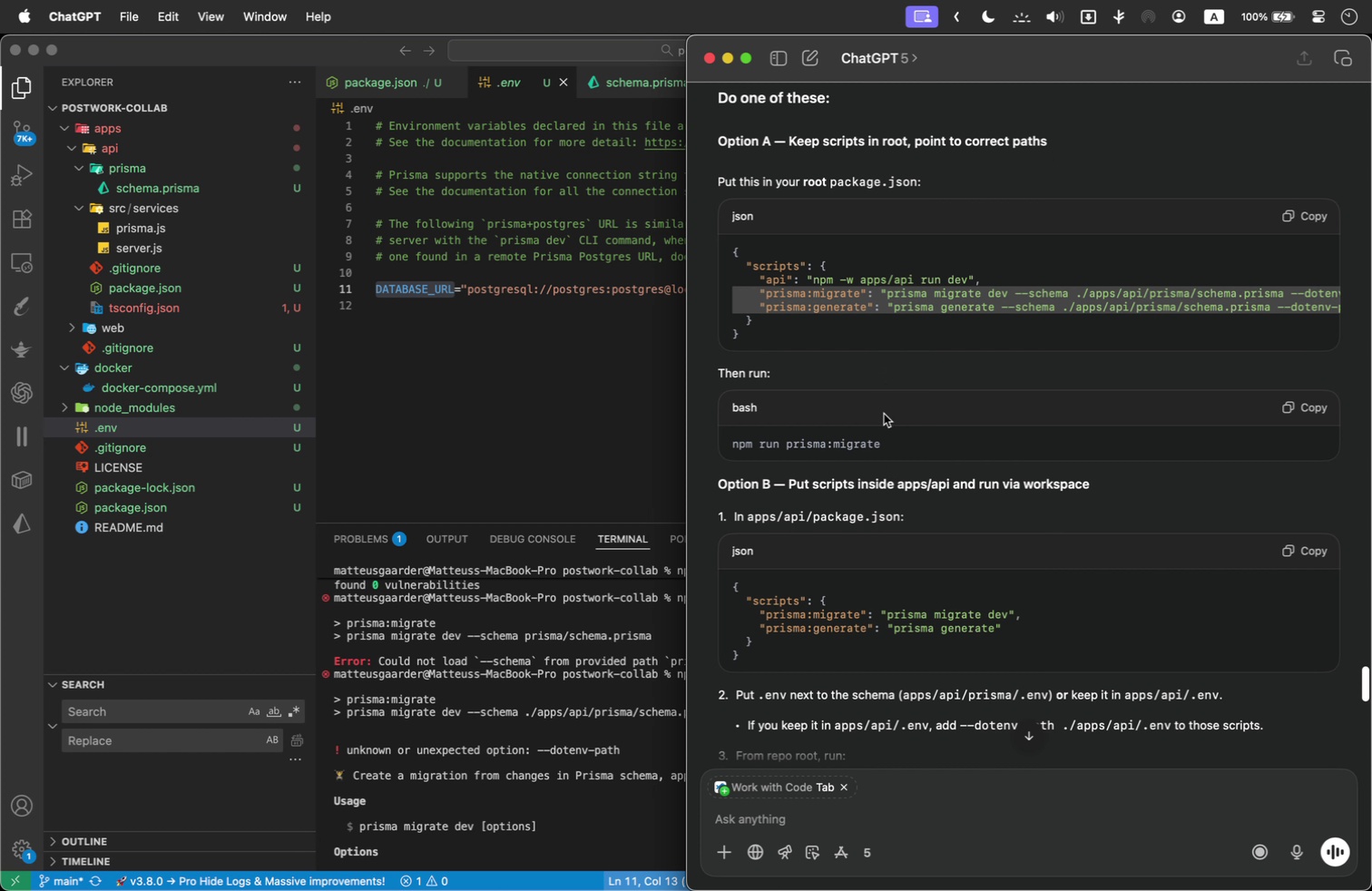 
left_click([1166, 310])
 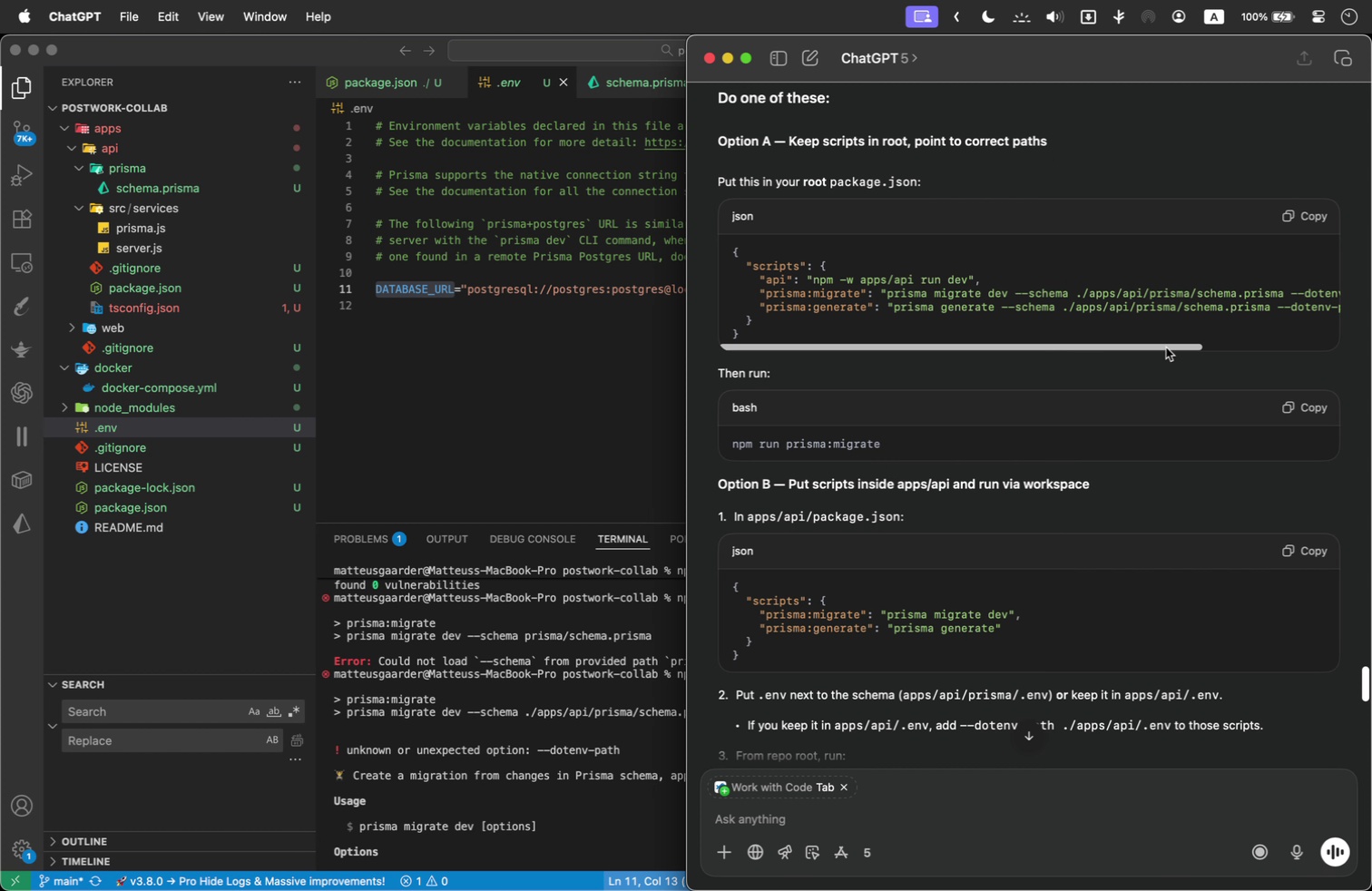 
left_click_drag(start_coordinate=[1145, 345], to_coordinate=[1283, 340])
 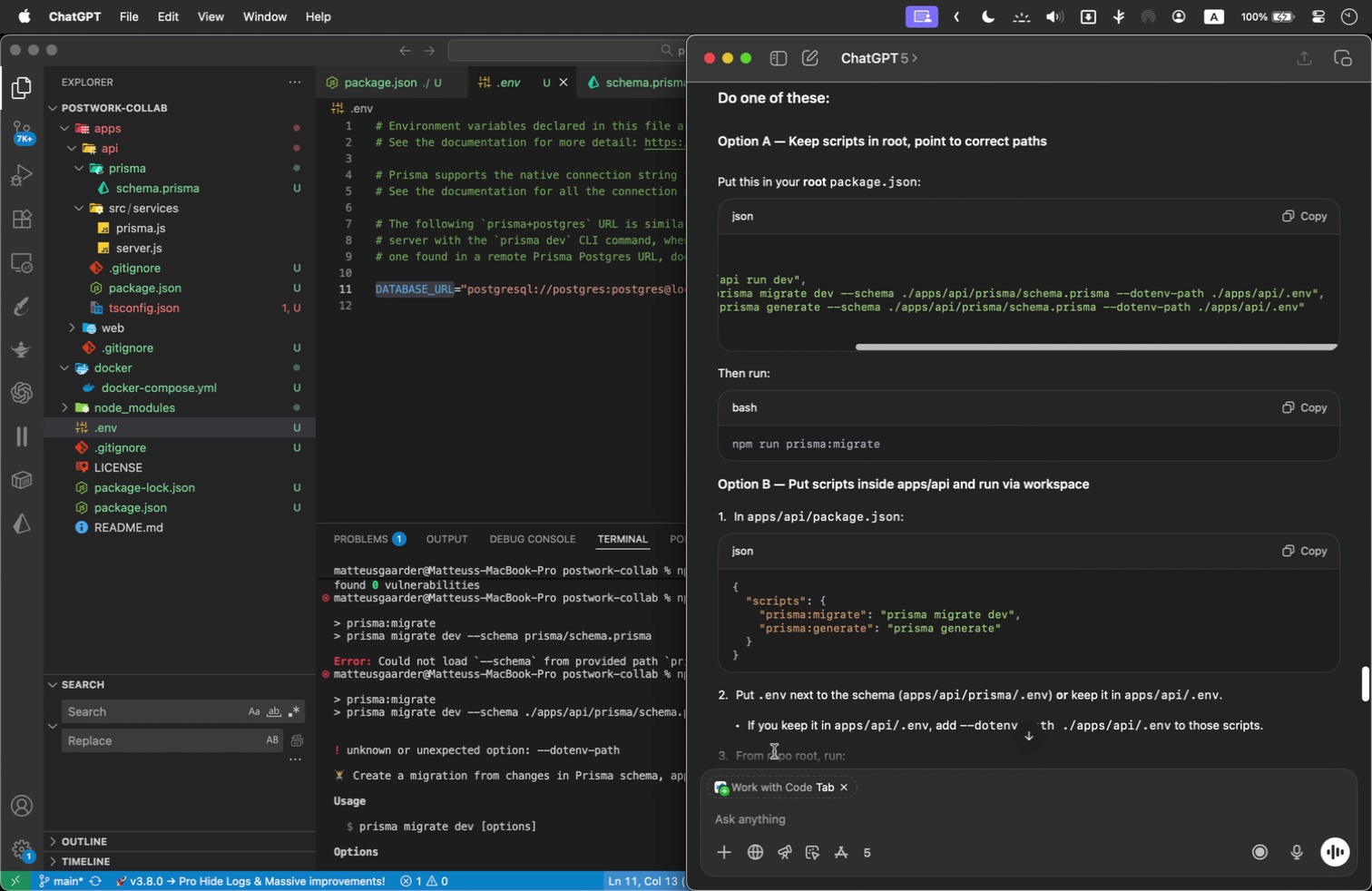 
left_click([532, 754])
 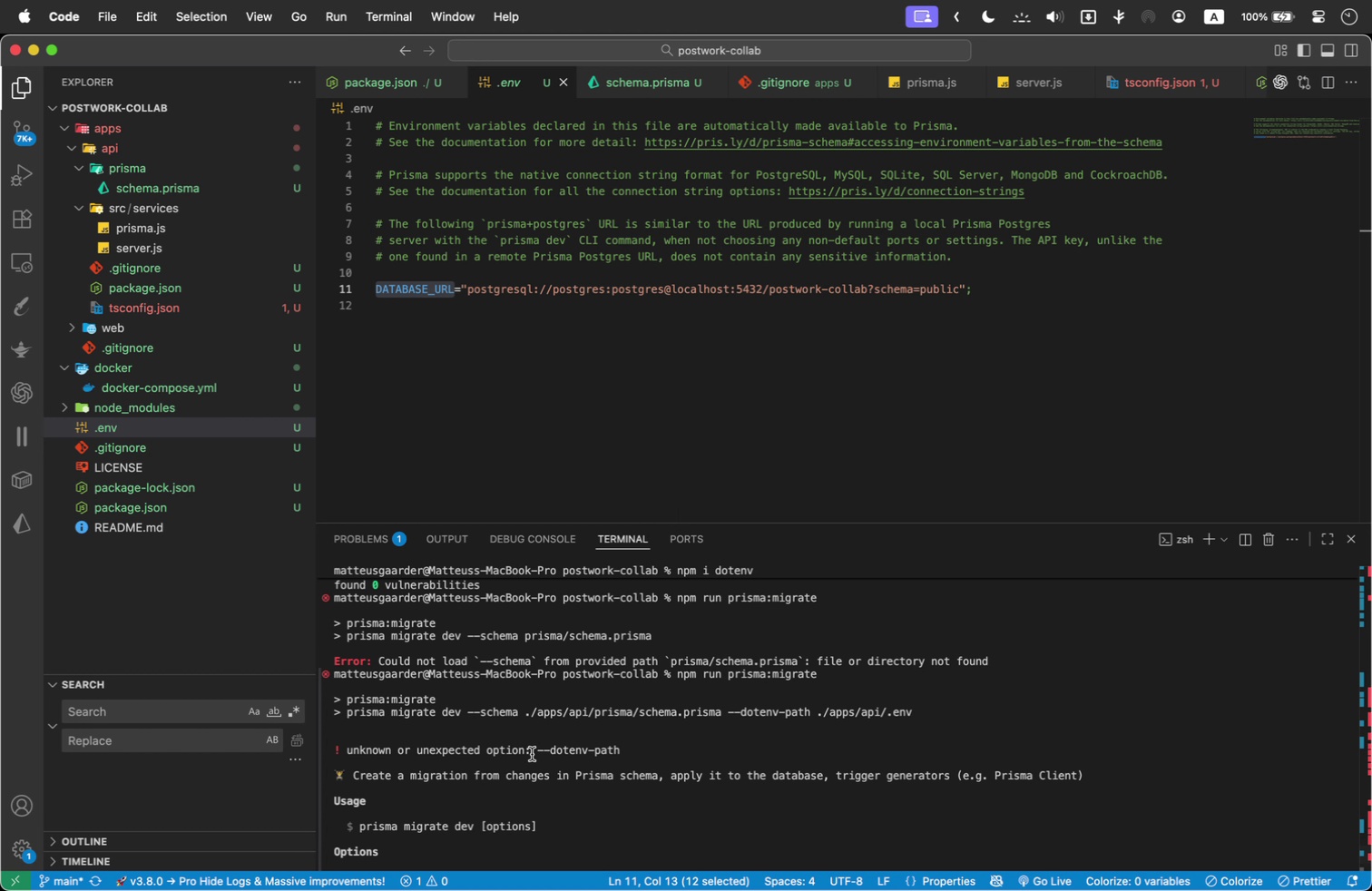 
scroll: coordinate [688, 759], scroll_direction: down, amount: 231.0
 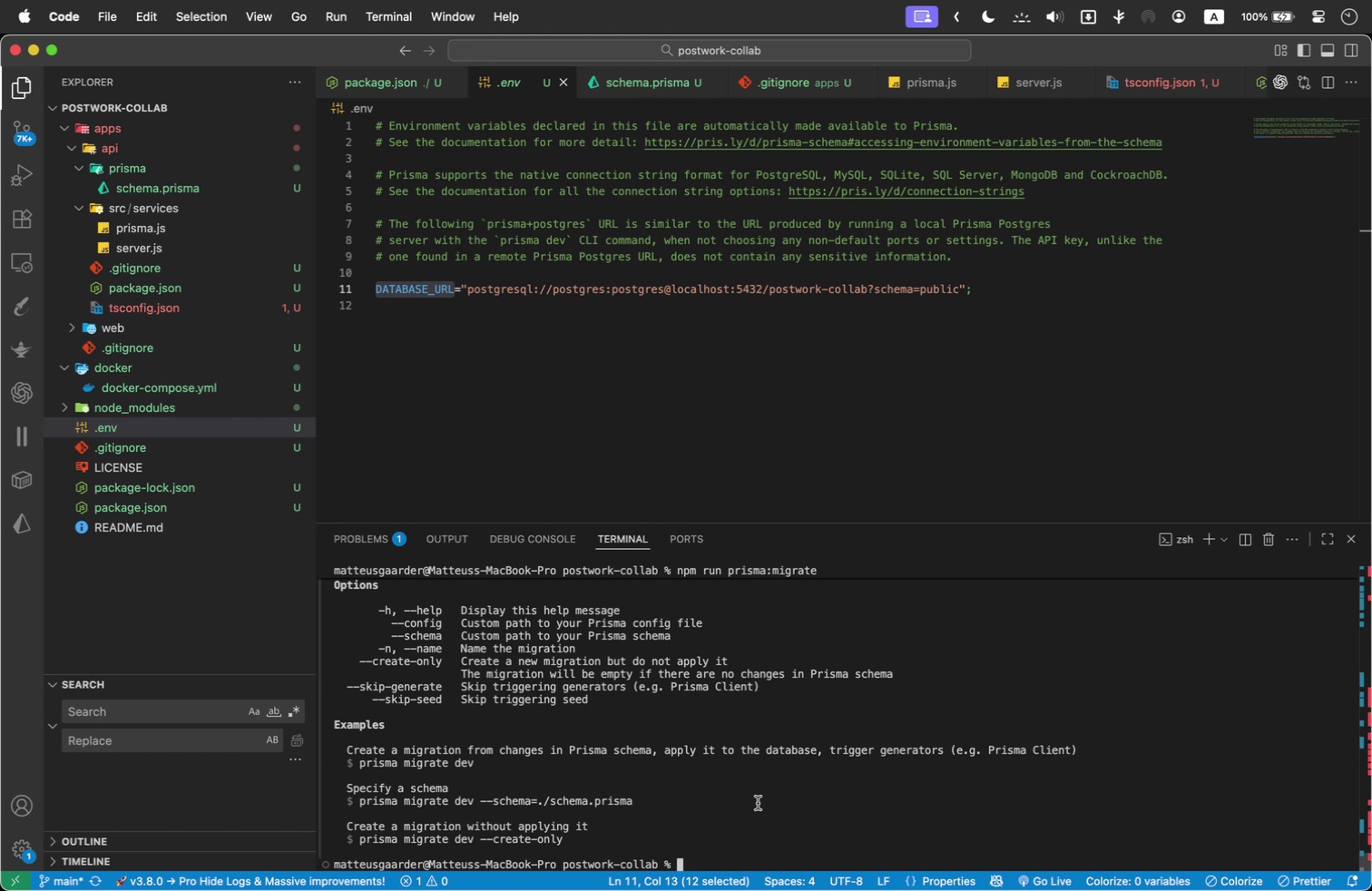 
key(ArrowUp)
 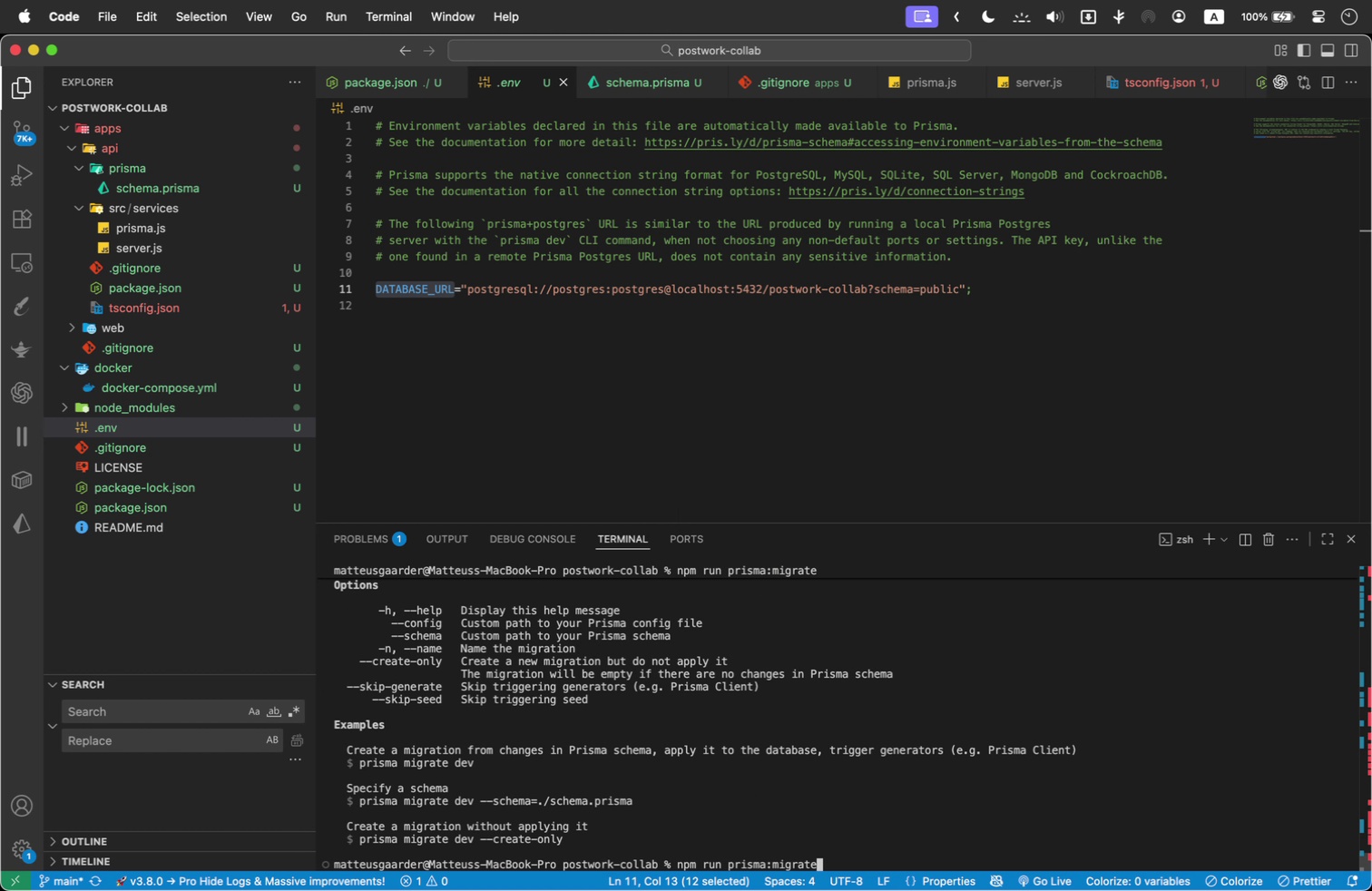 
key(Enter)
 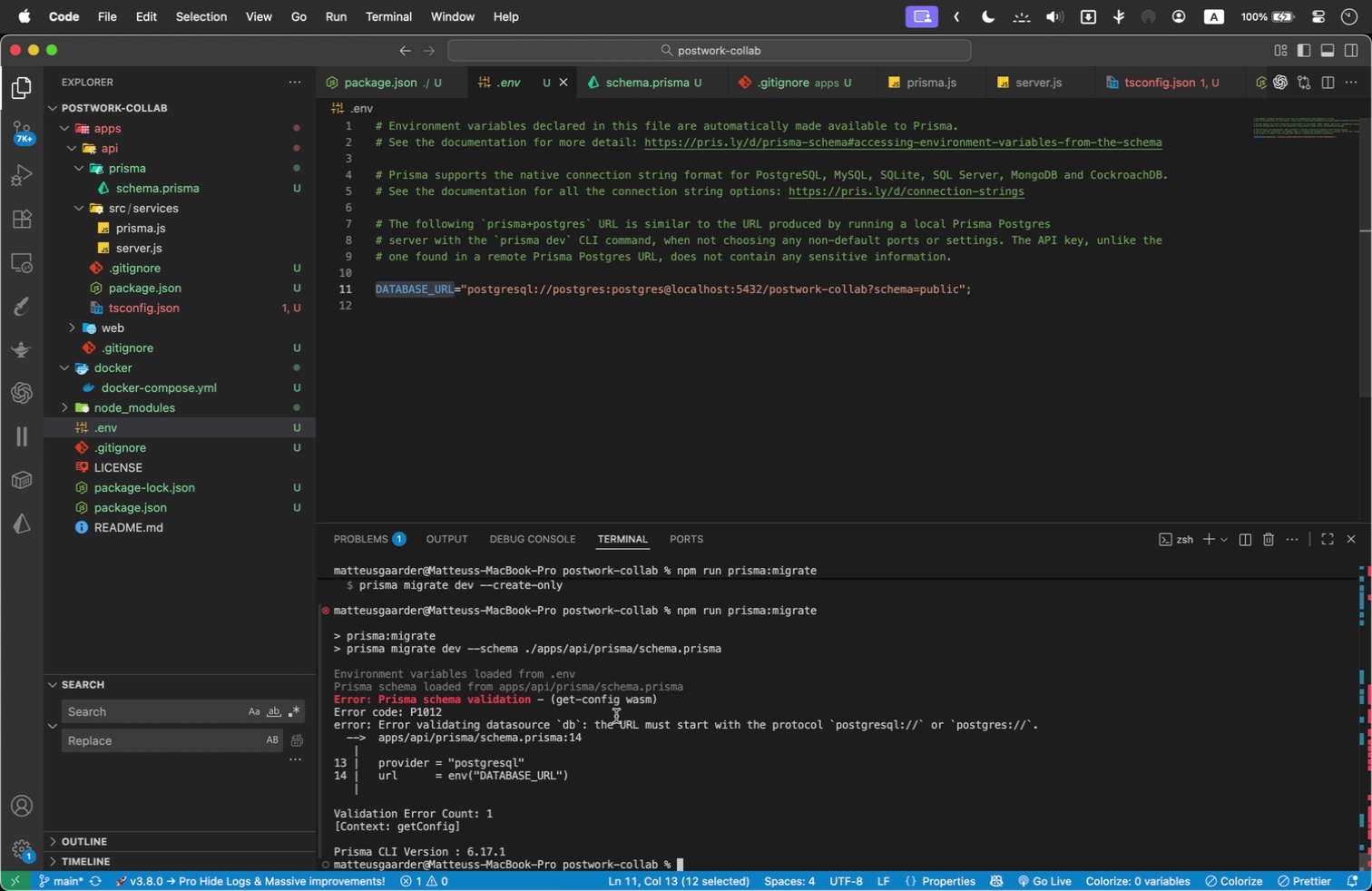 
wait(24.79)
 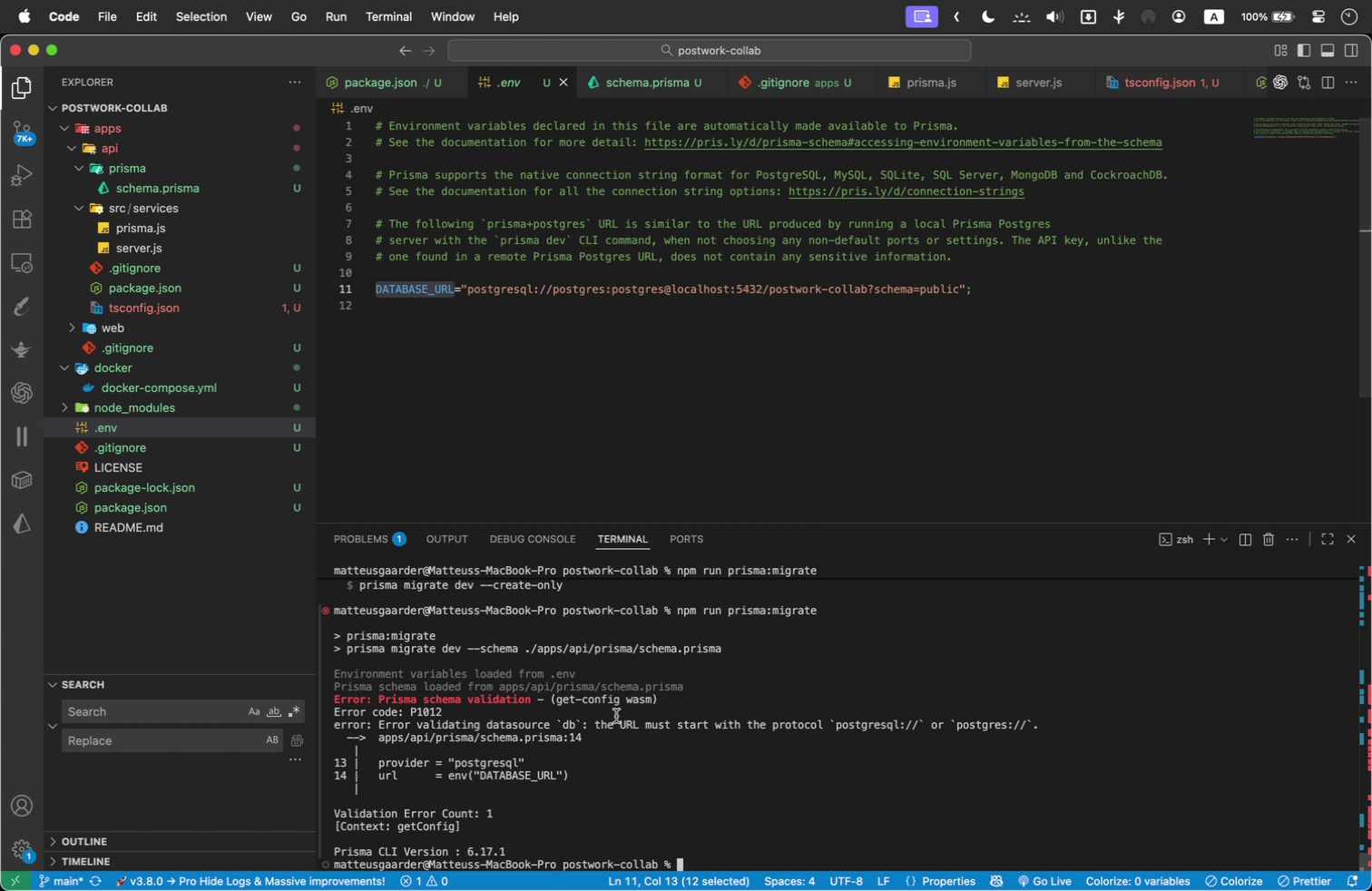 
left_click([706, 835])
 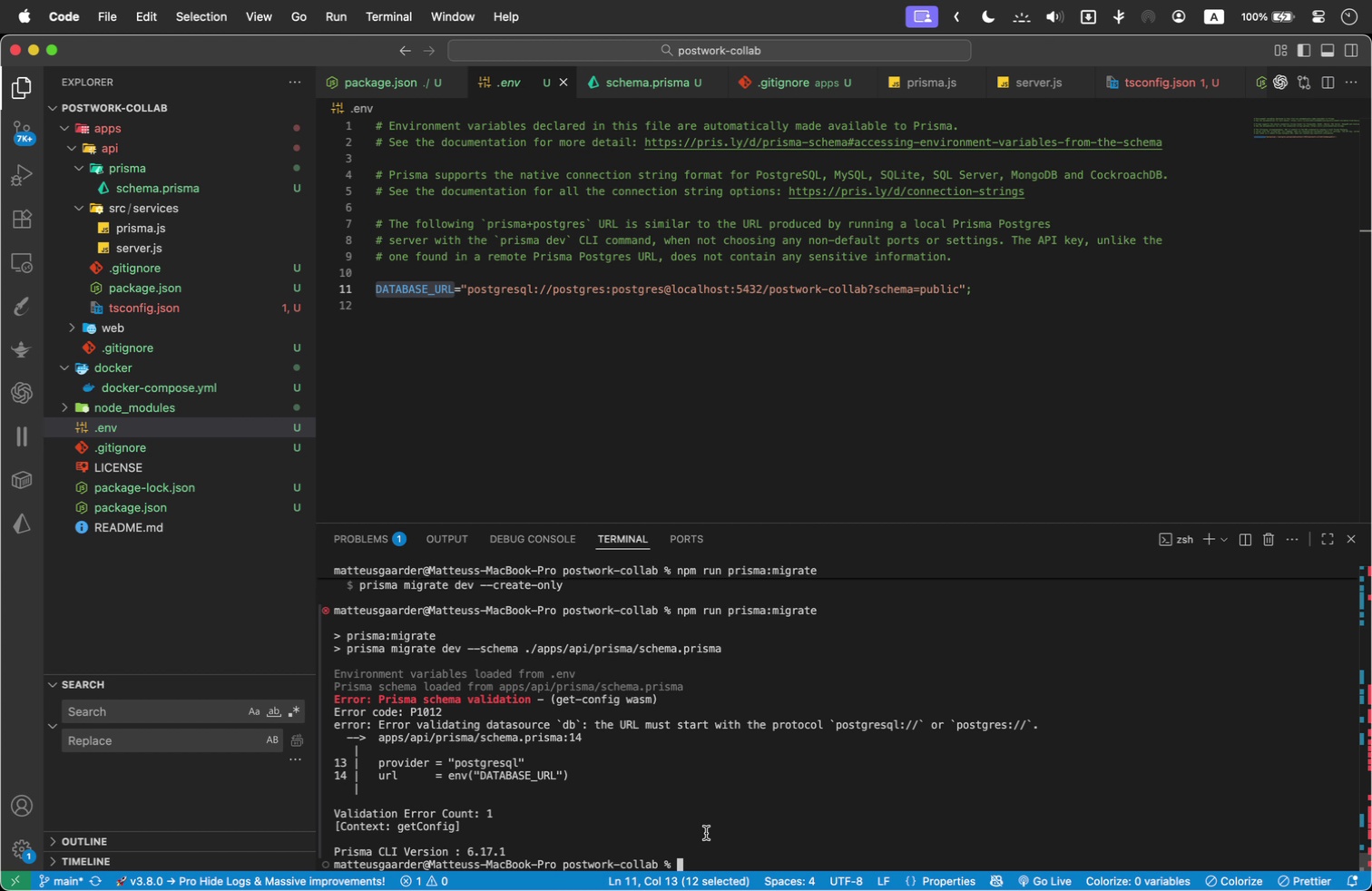 
type(git add -A)
 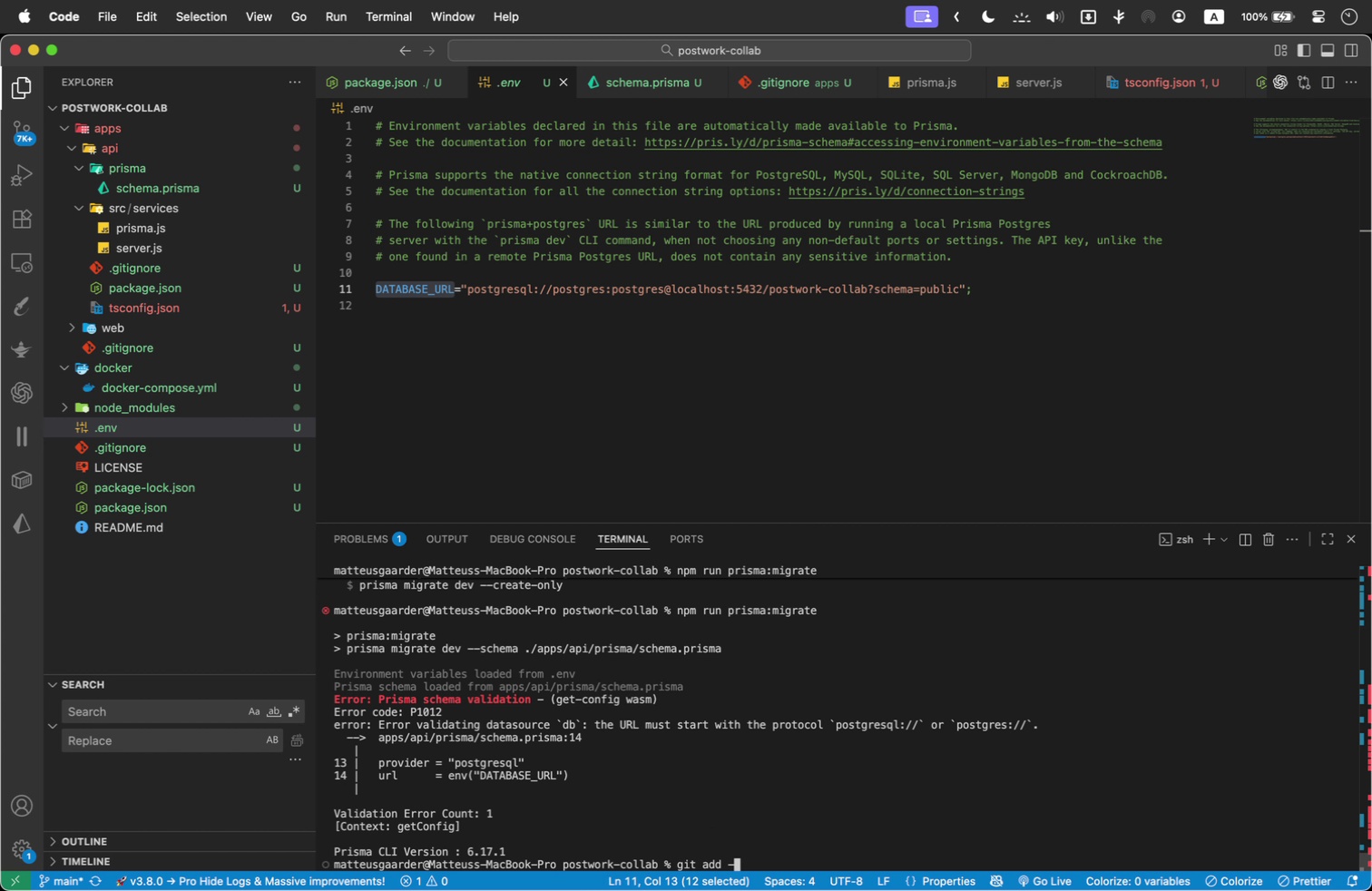 
key(Enter)
 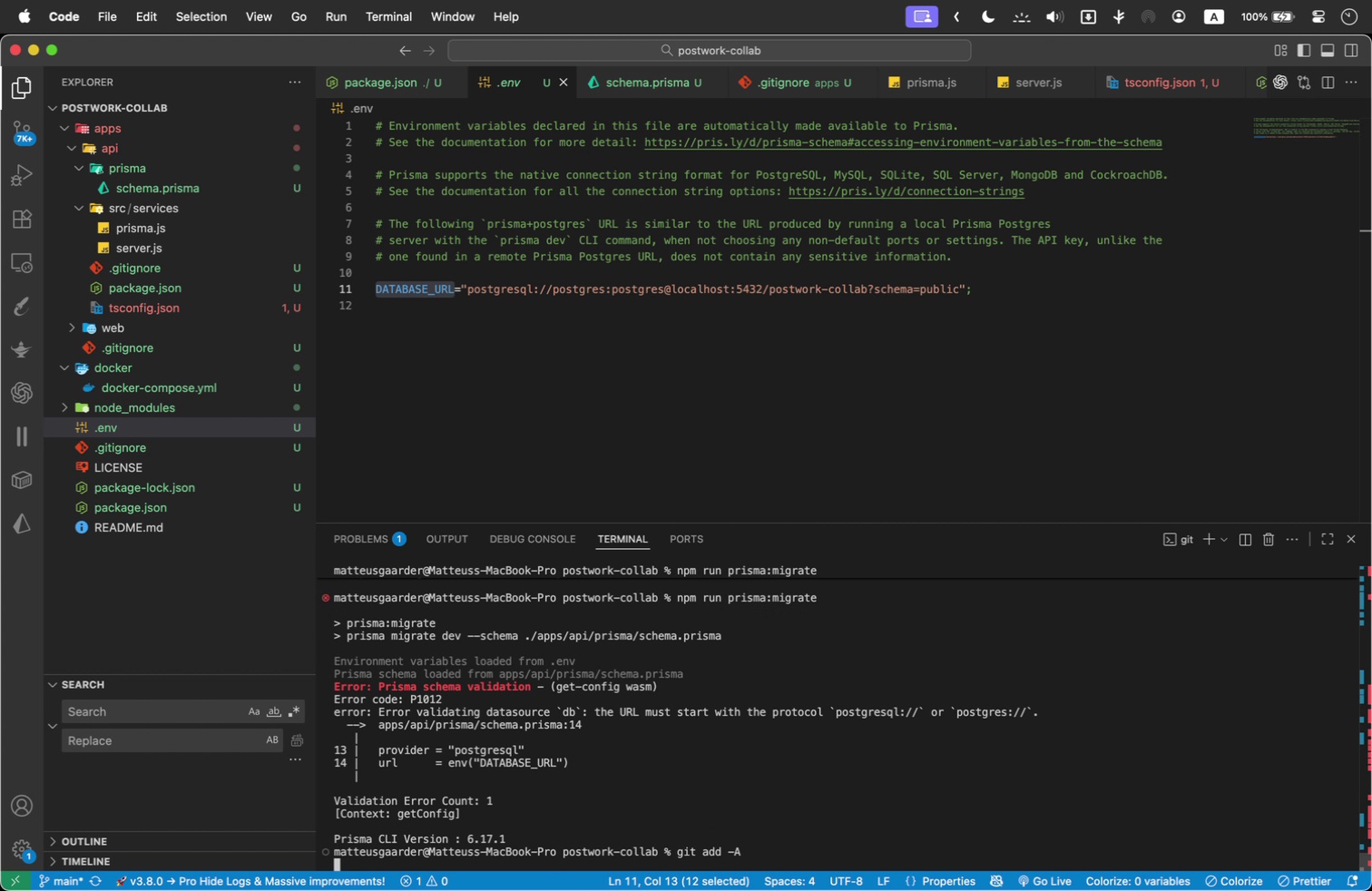 
type(git)
key(Backspace)
key(Backspace)
key(Backspace)
key(Backspace)
 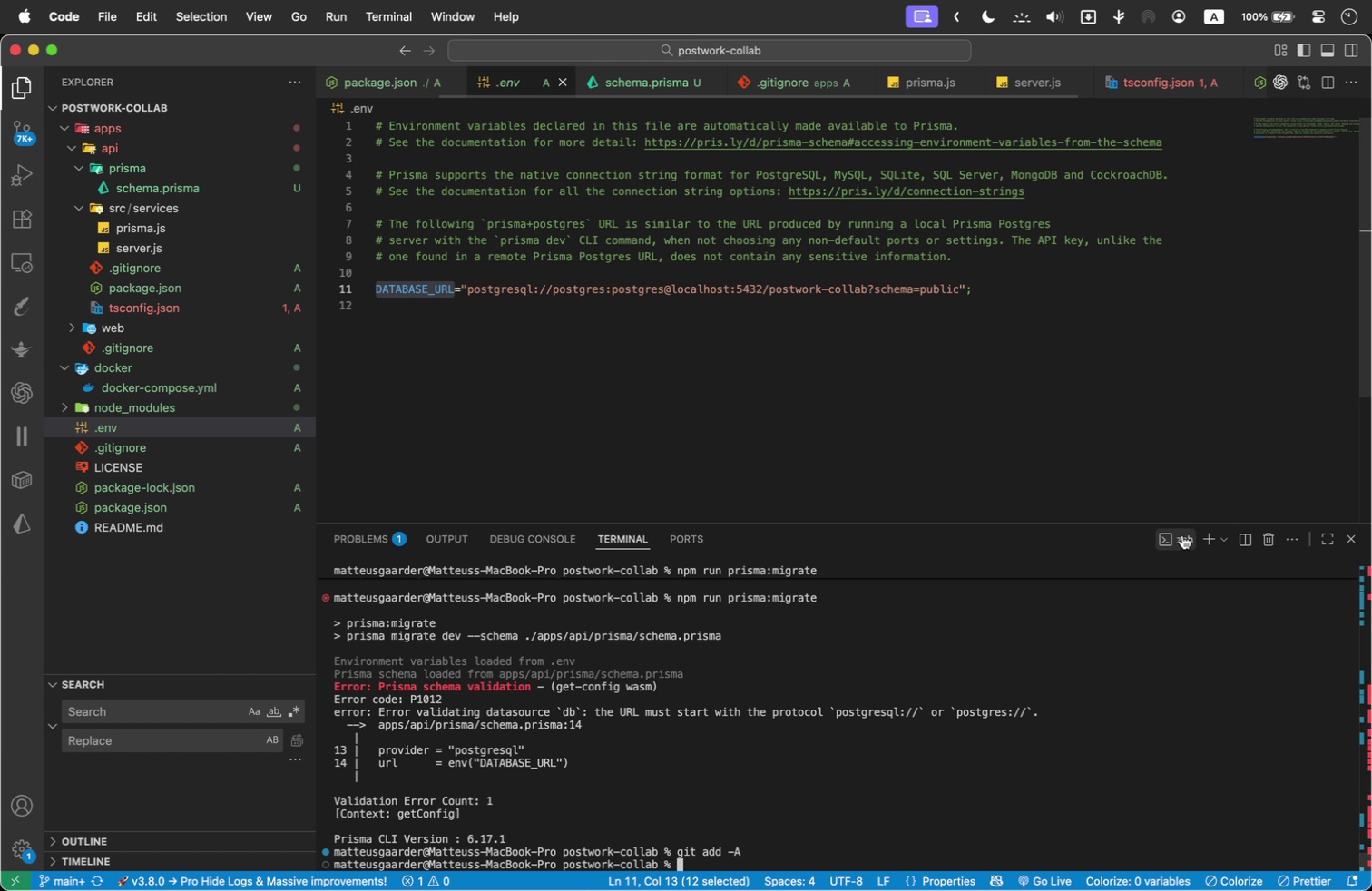 
left_click([1226, 538])
 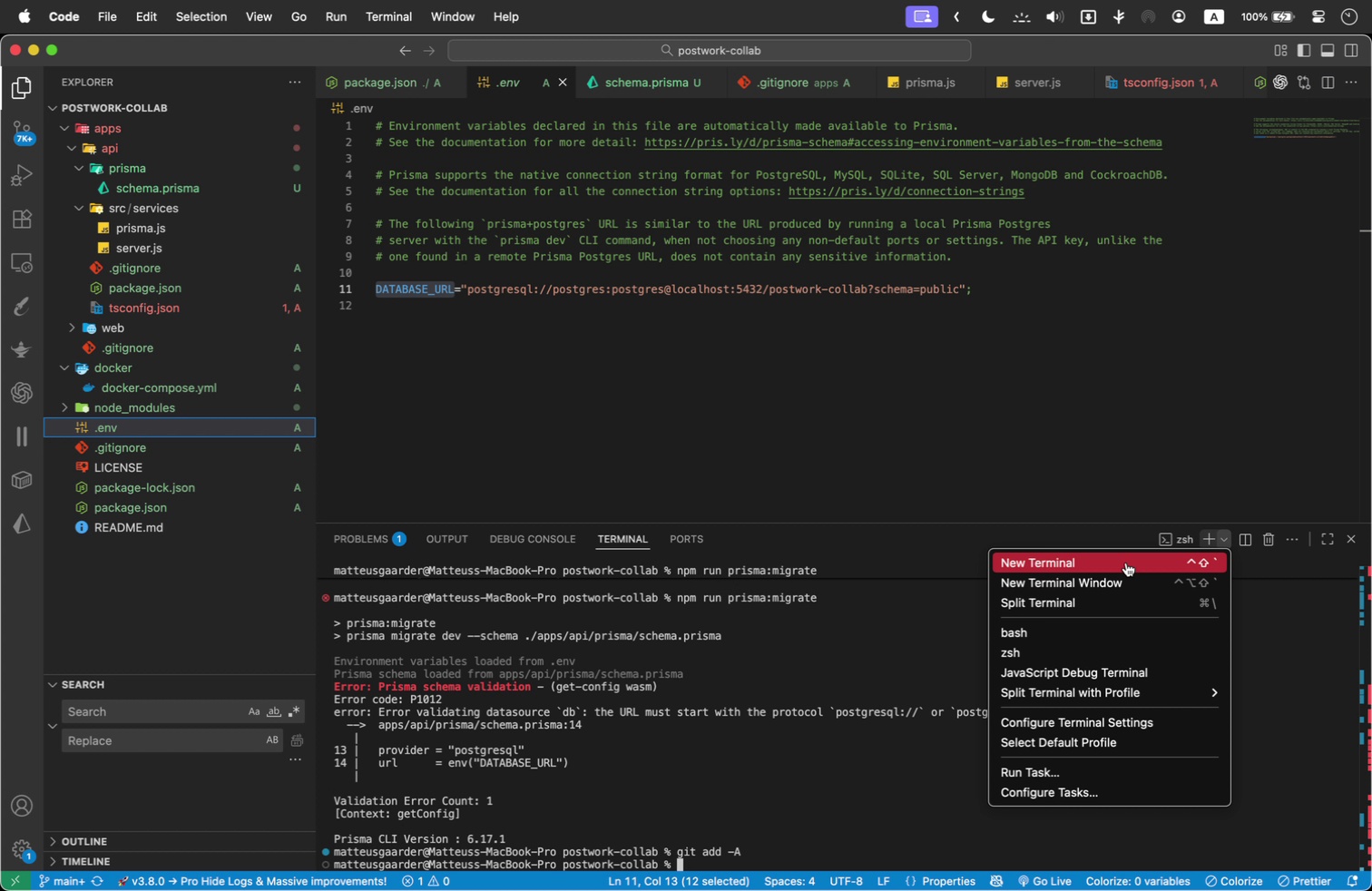 
double_click([1126, 563])
 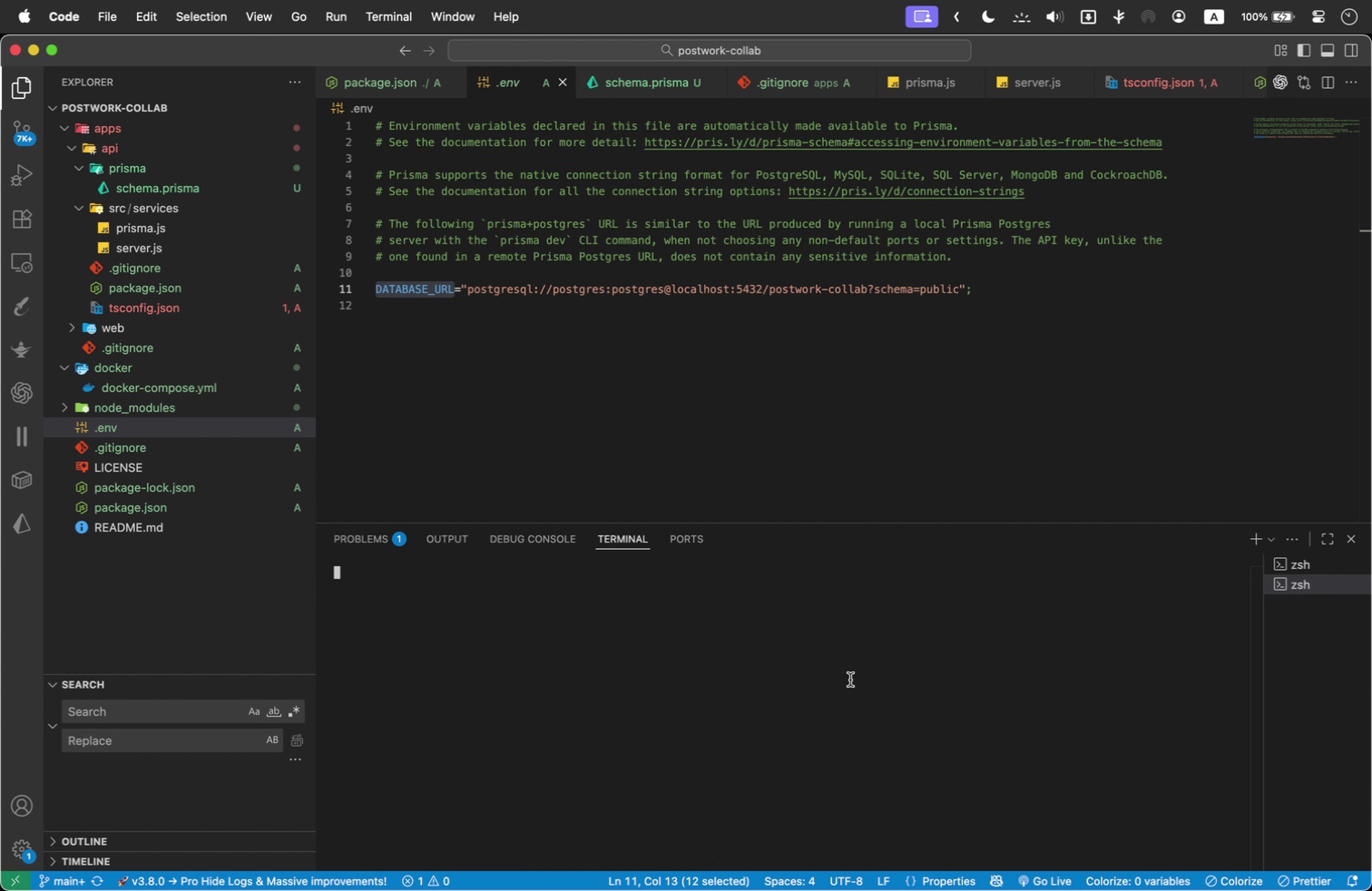 
type(git add -A)
 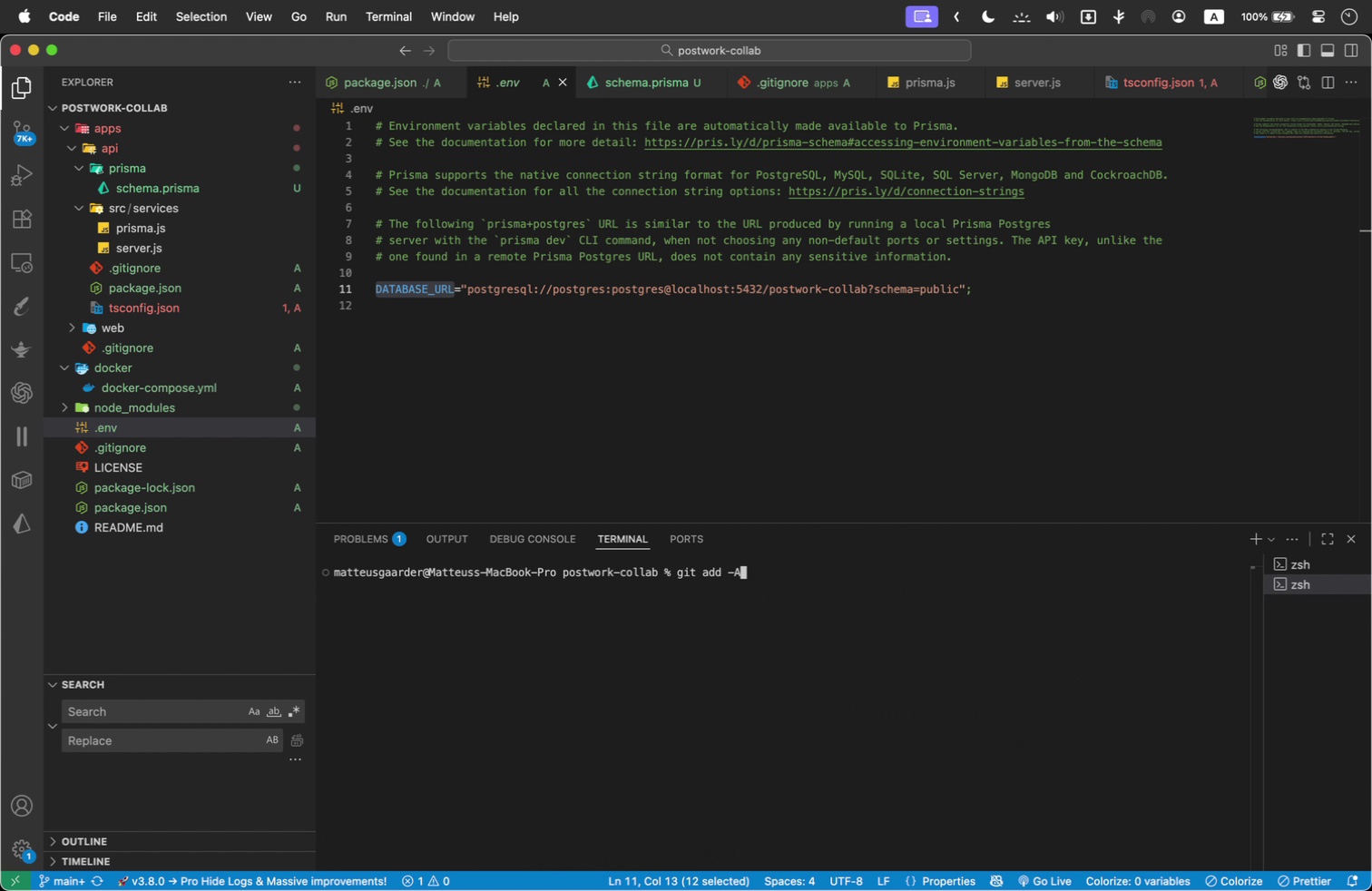 
key(Enter)
 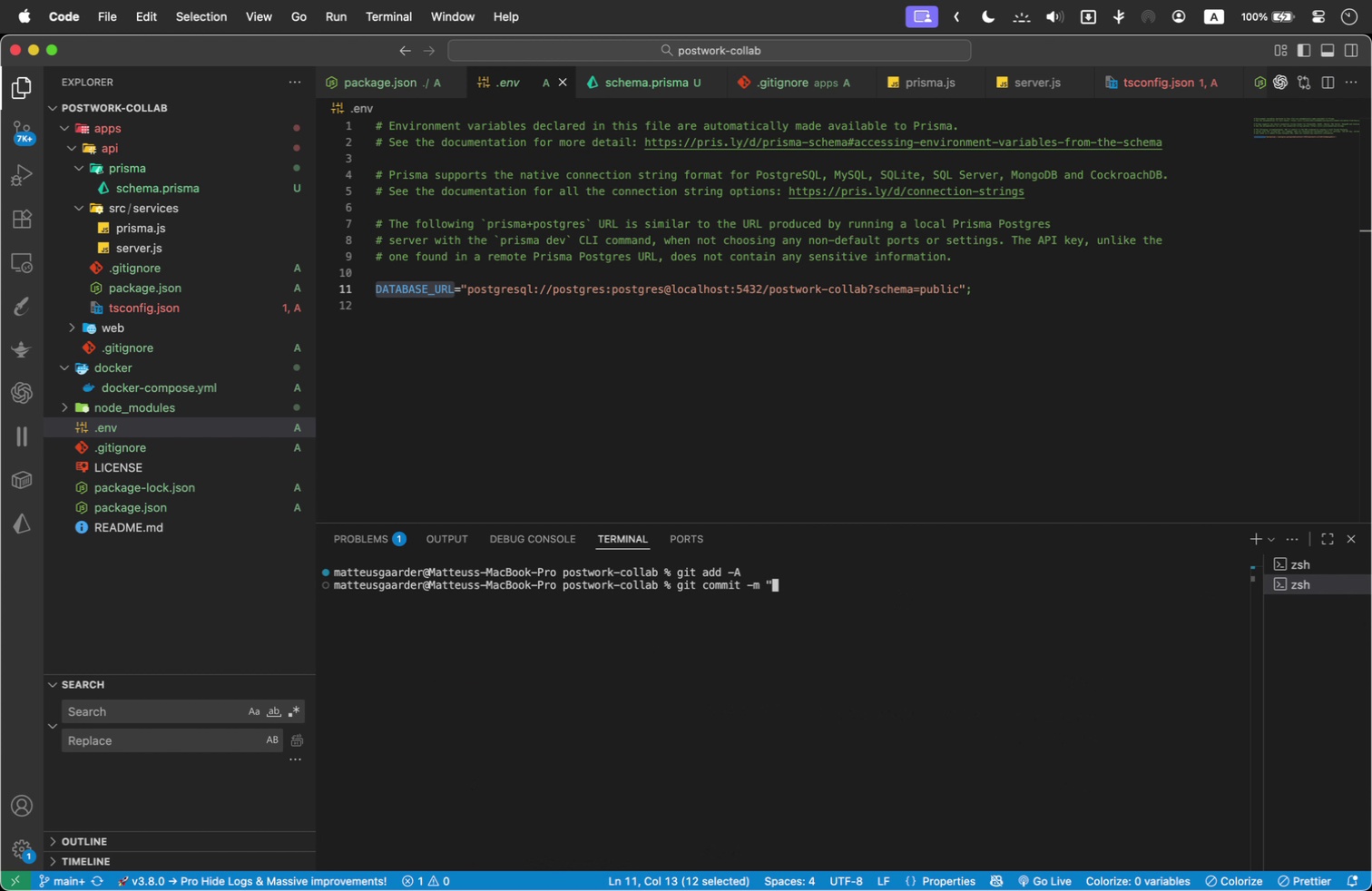 
type(git commit -m ")
 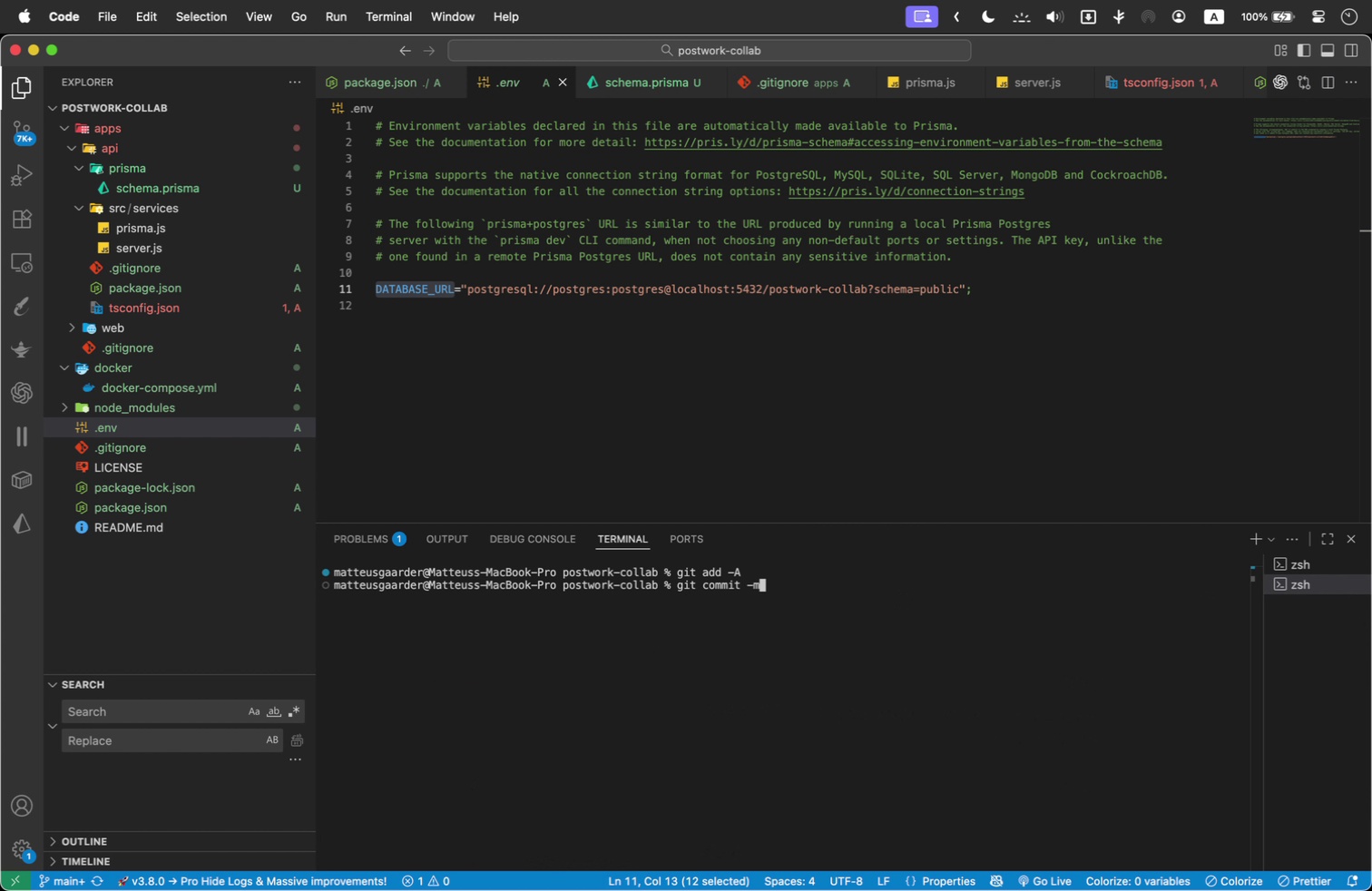 
type(I'm going to figue)
key(Backspace)
type(re this out and be ba)
key(Backspace)
key(Backspace)
key(Backspace)
key(Backspace)
type(env path problem and be back momentat)
key(Backspace)
type(rily )
key(Backspace)
type(")
 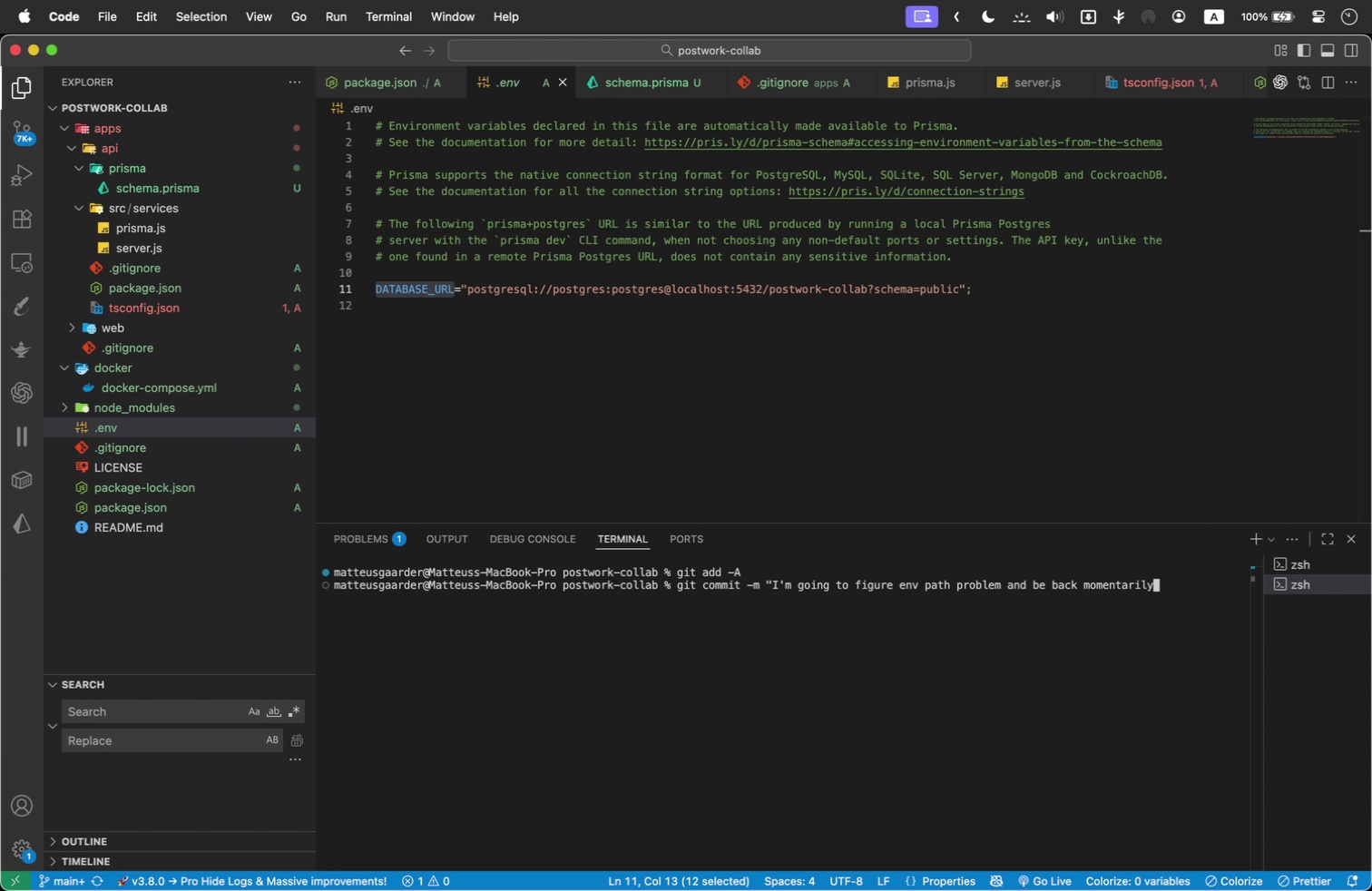 
 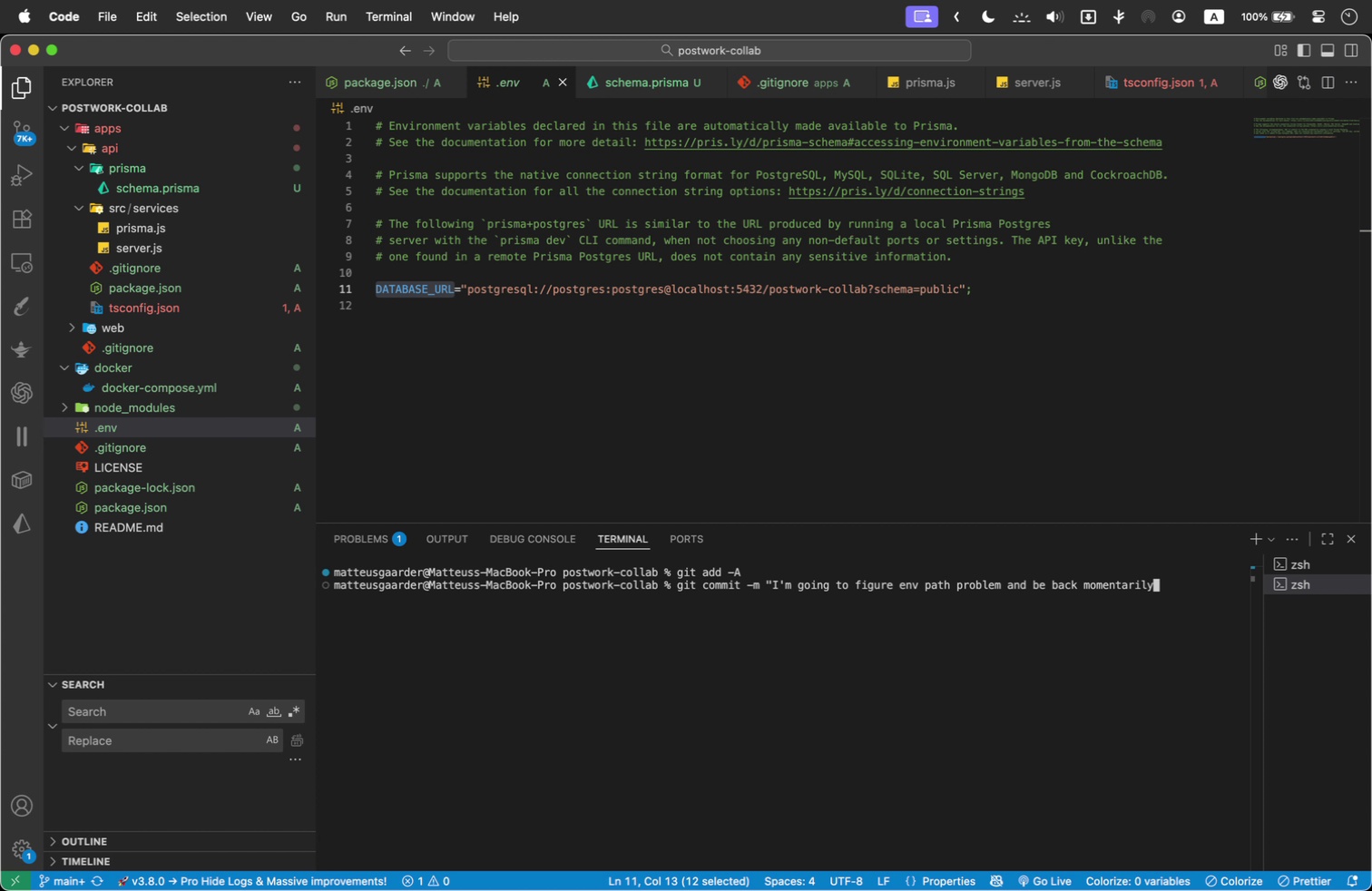 
key(Enter)
 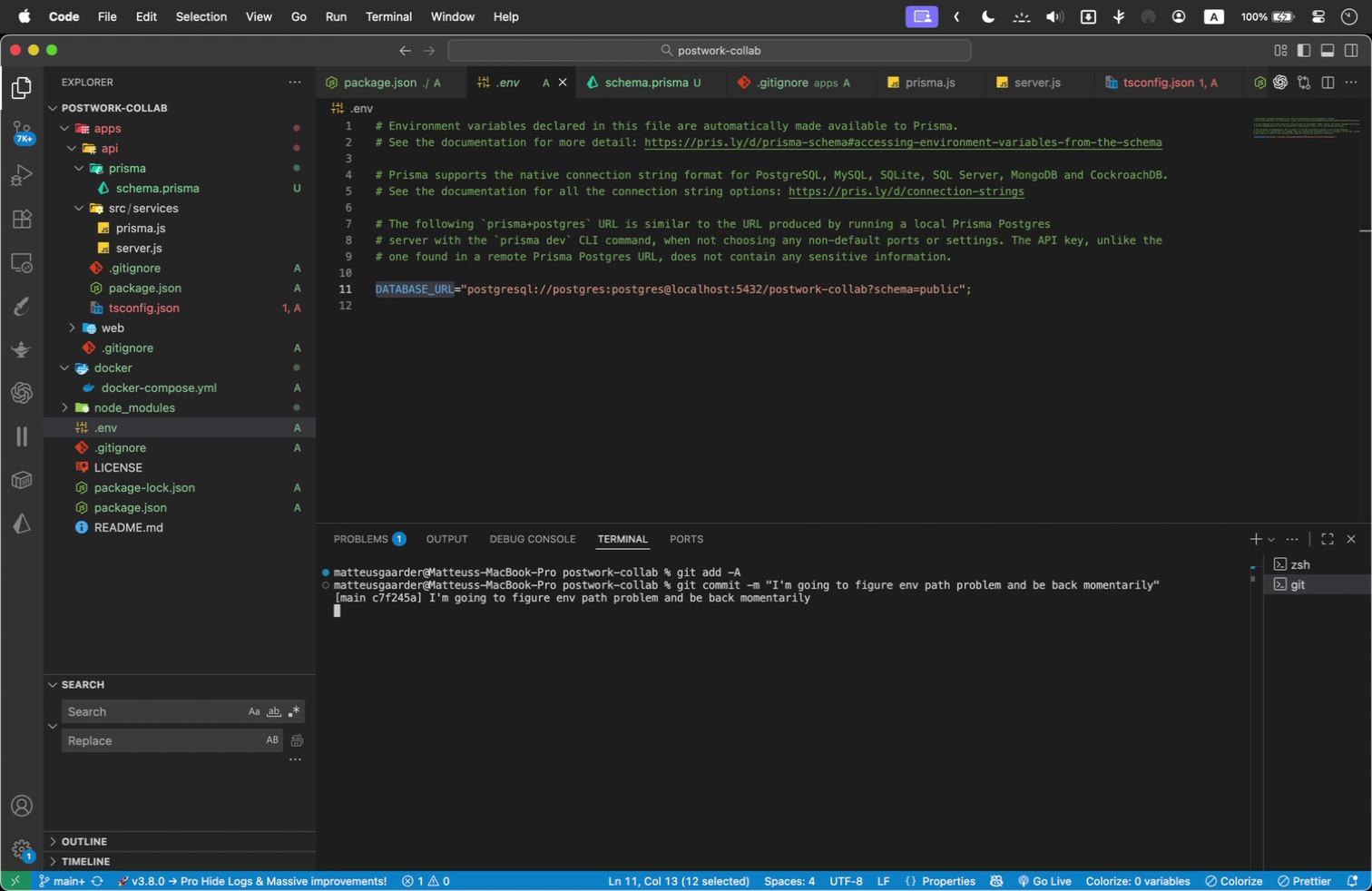 
type(gi)
 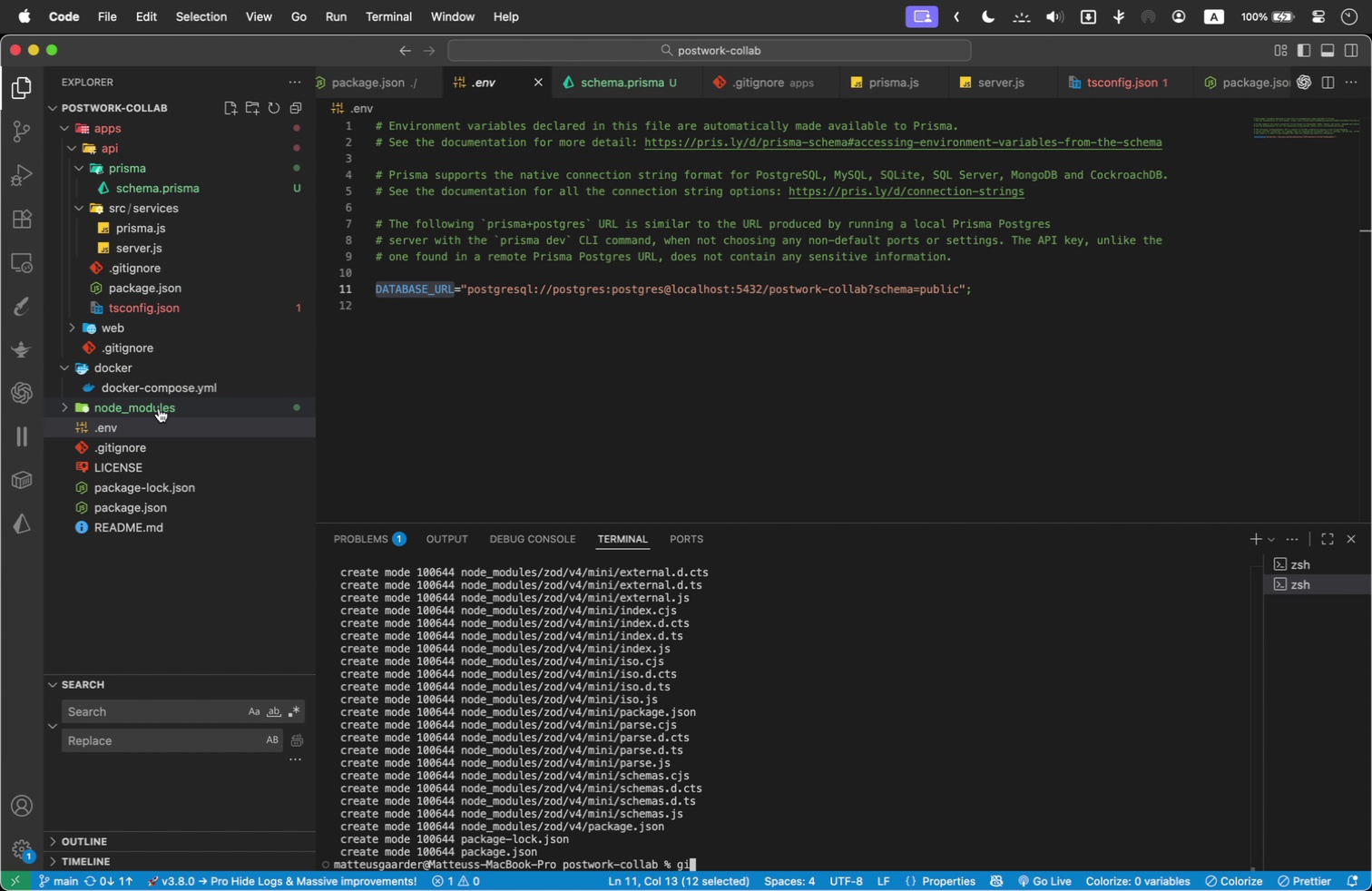 
wait(6.64)
 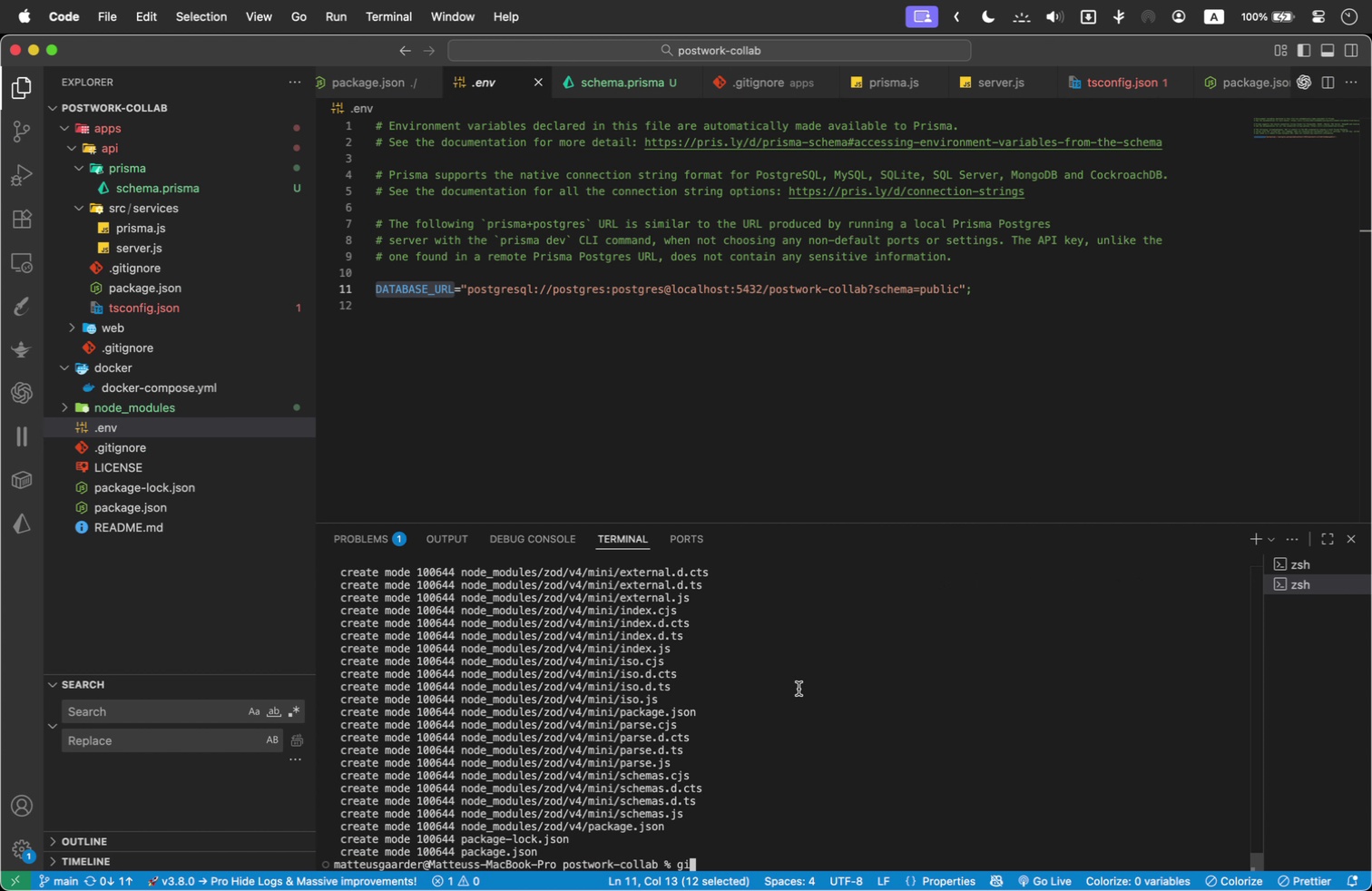 
left_click([130, 446])
 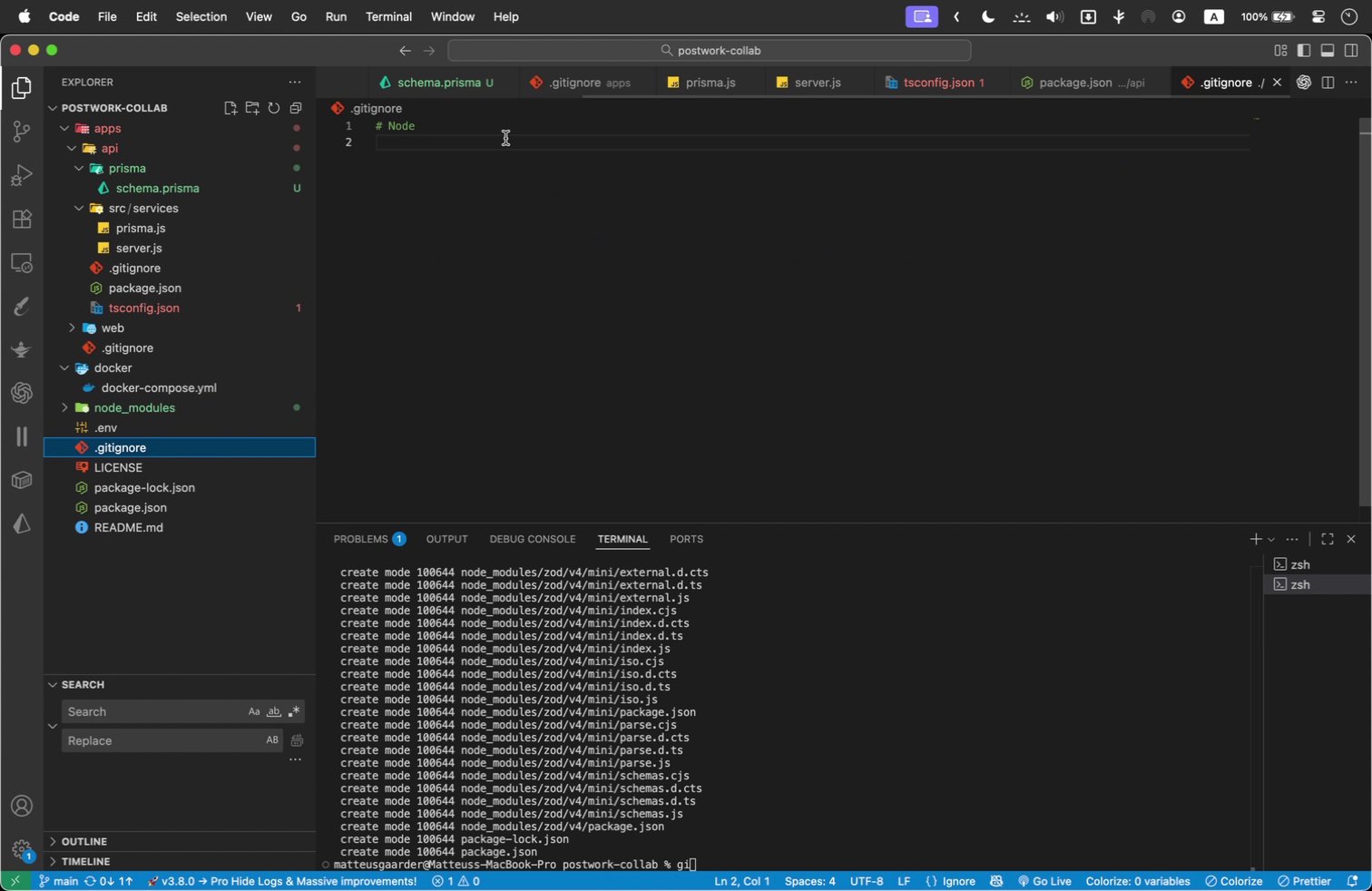 
double_click([505, 138])
 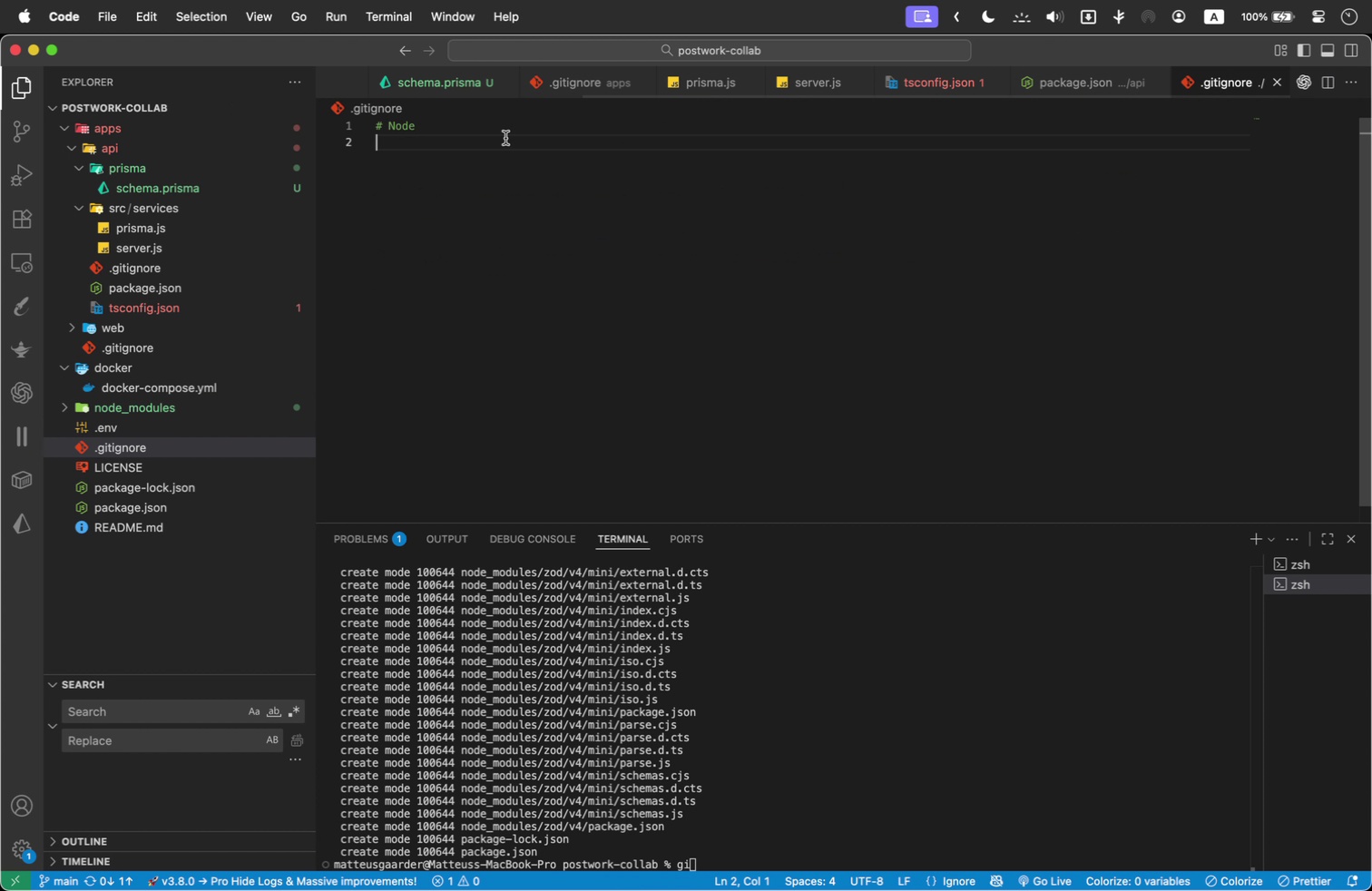 
hold_key(key=OptionLeft, duration=0.59)
 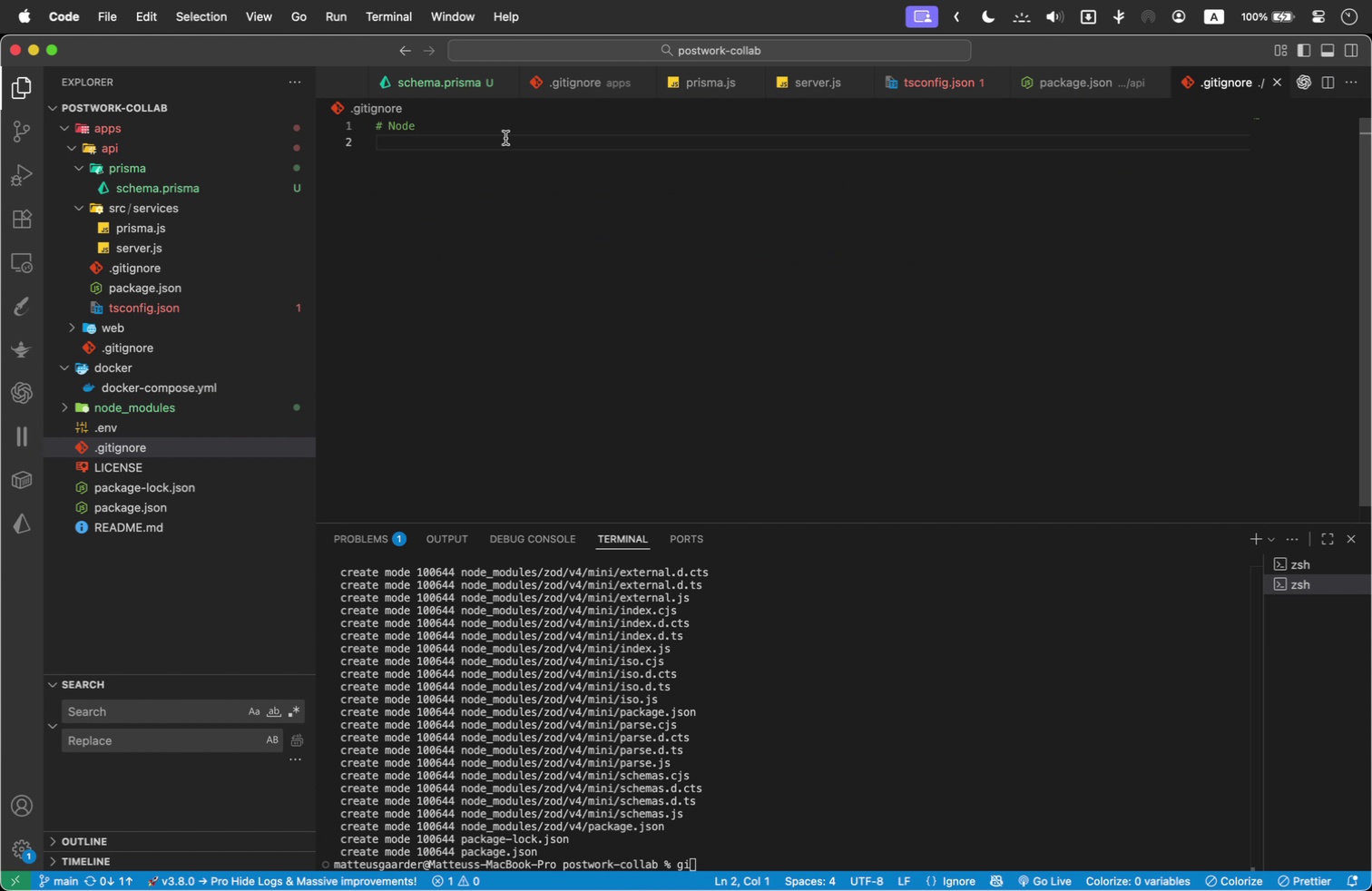 
type(.node)
 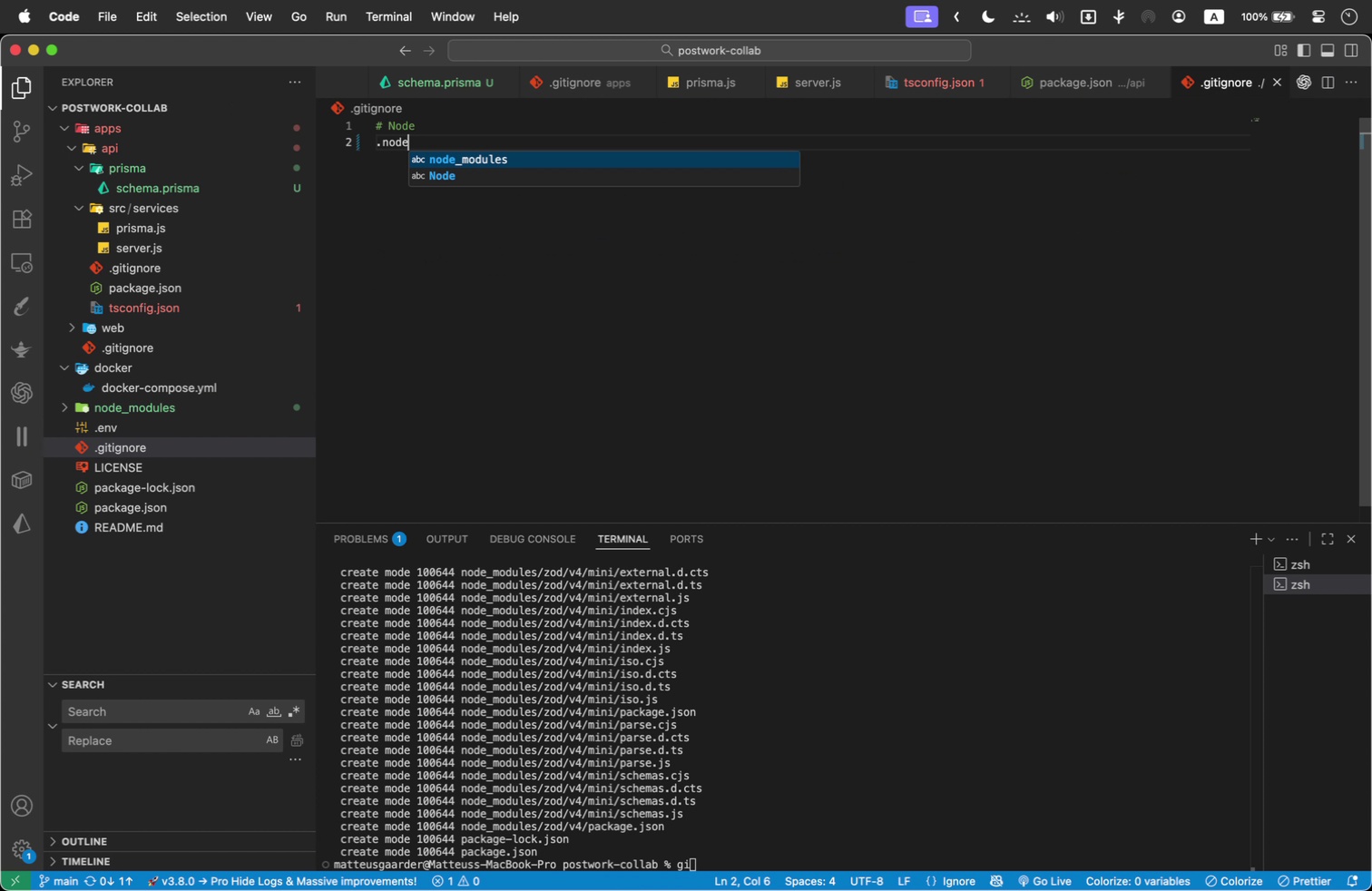 
key(Enter)
 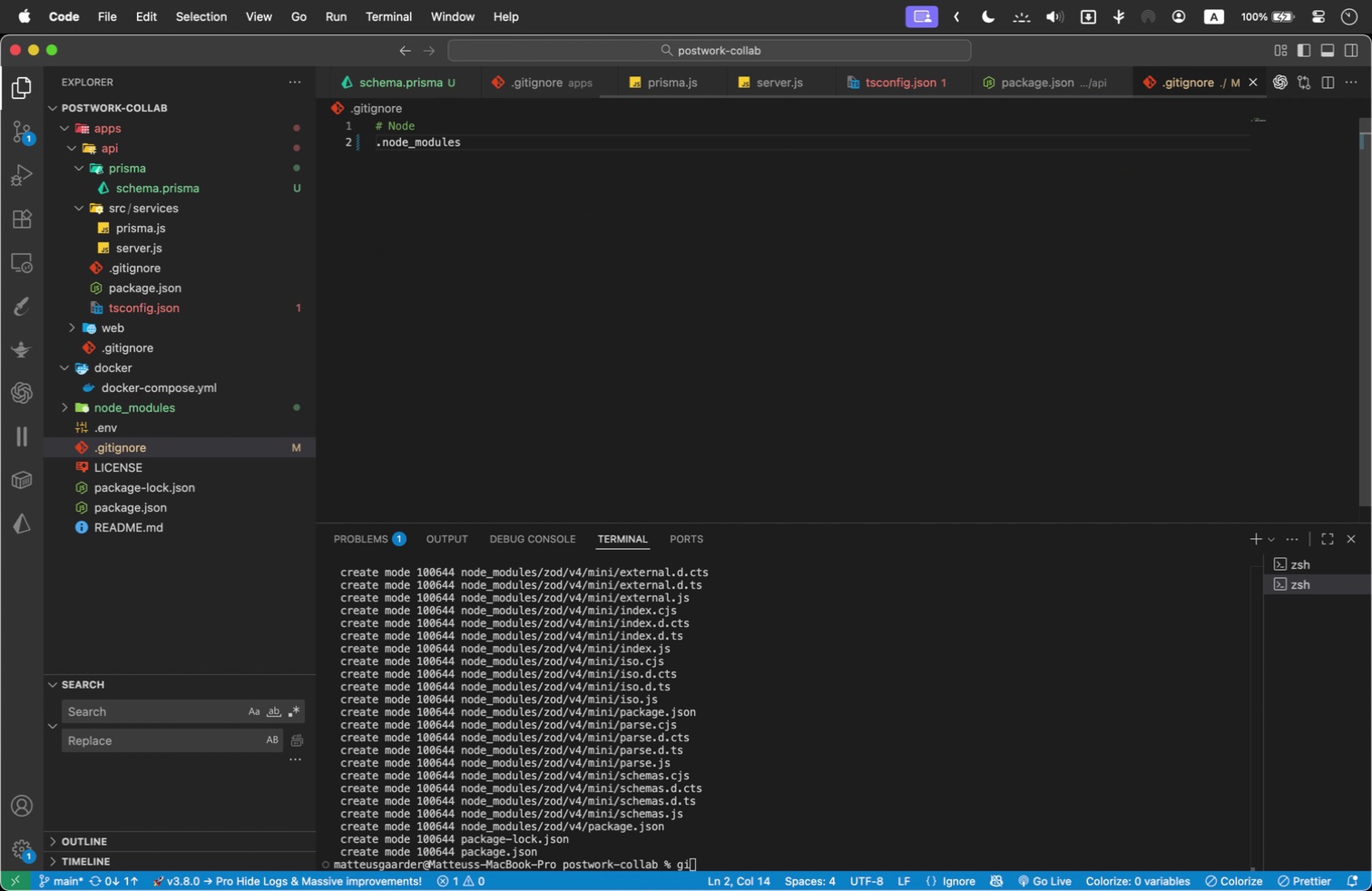 
key(Enter)
 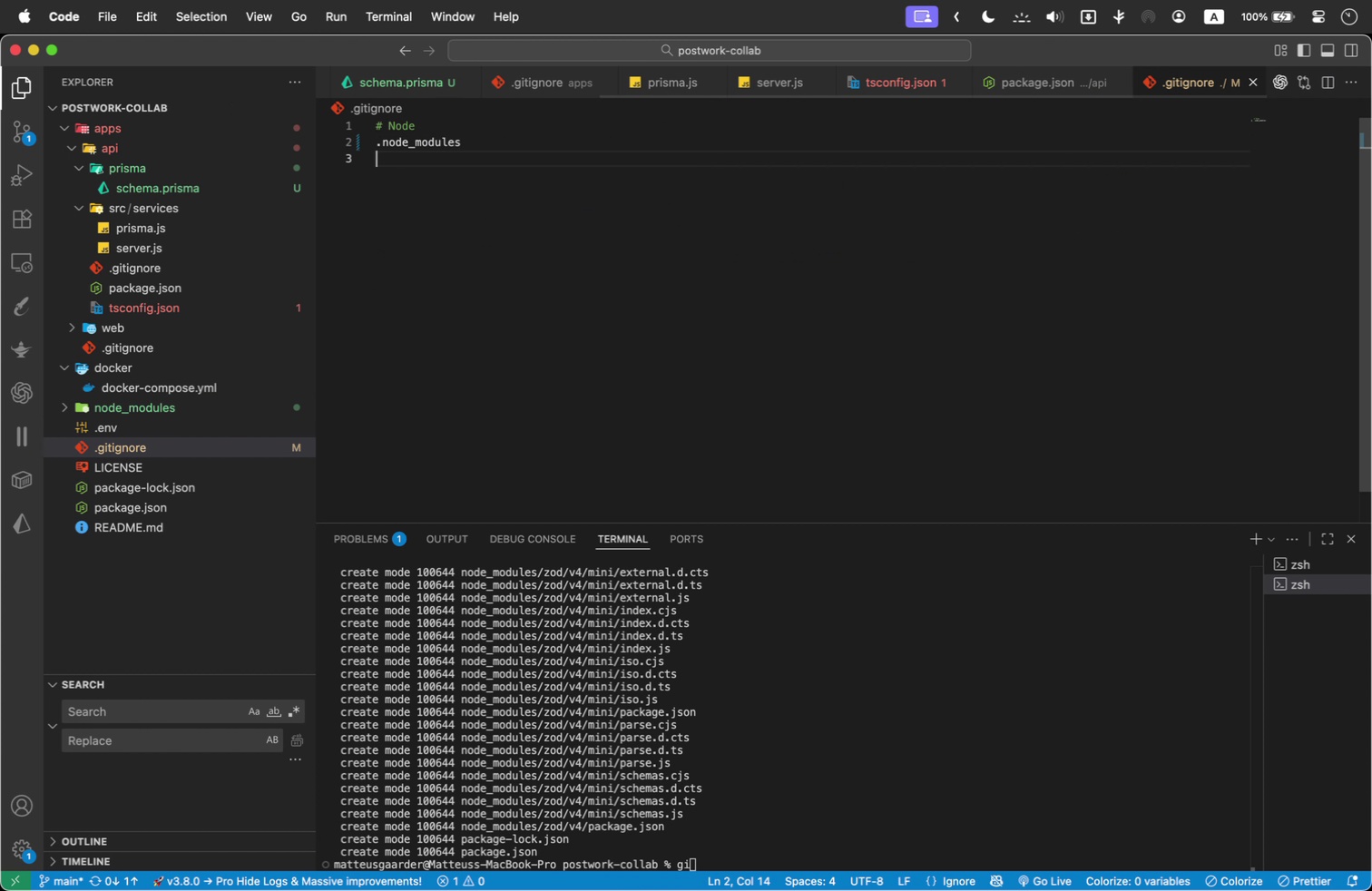 
type(.env)
 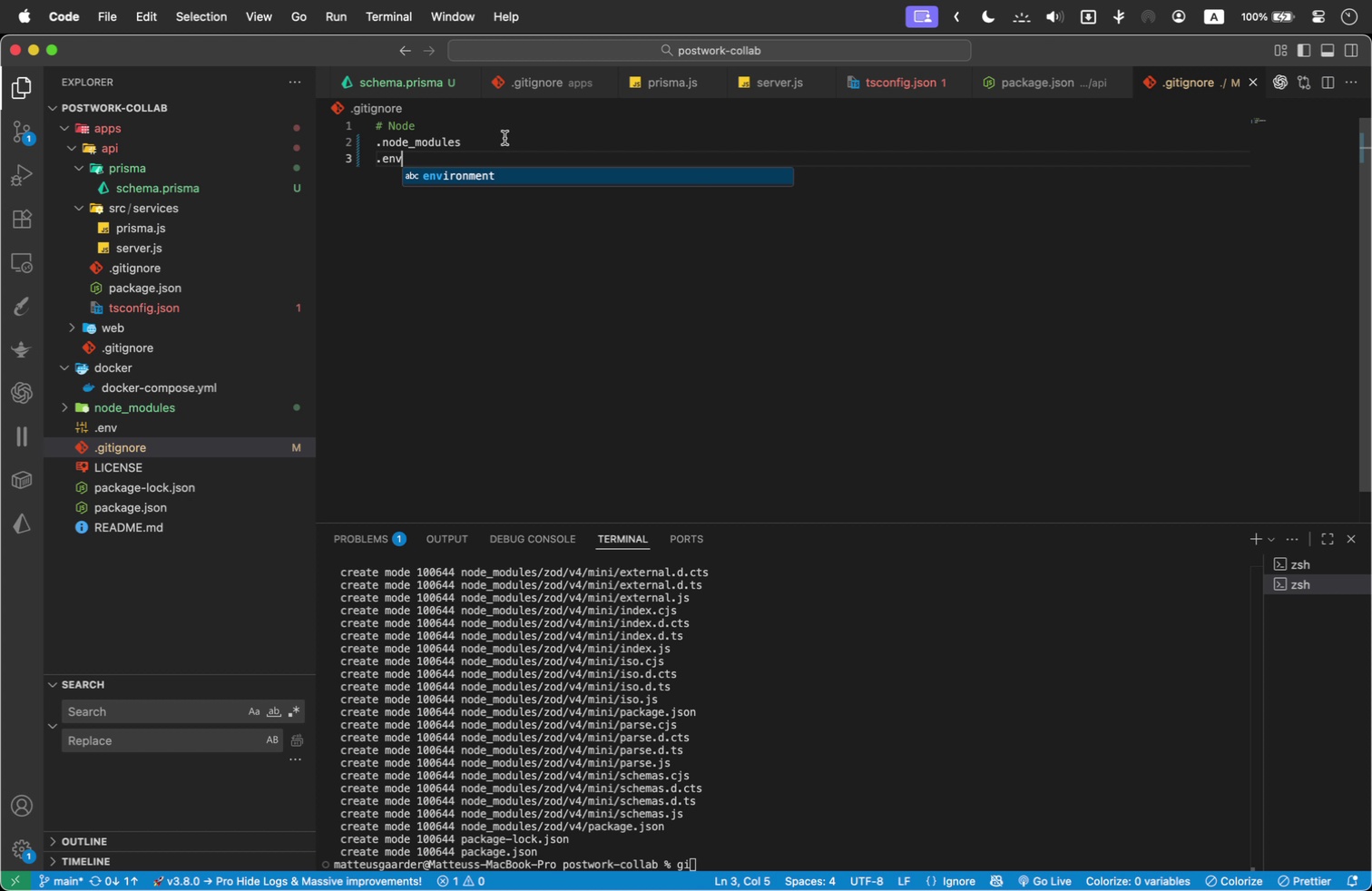 